 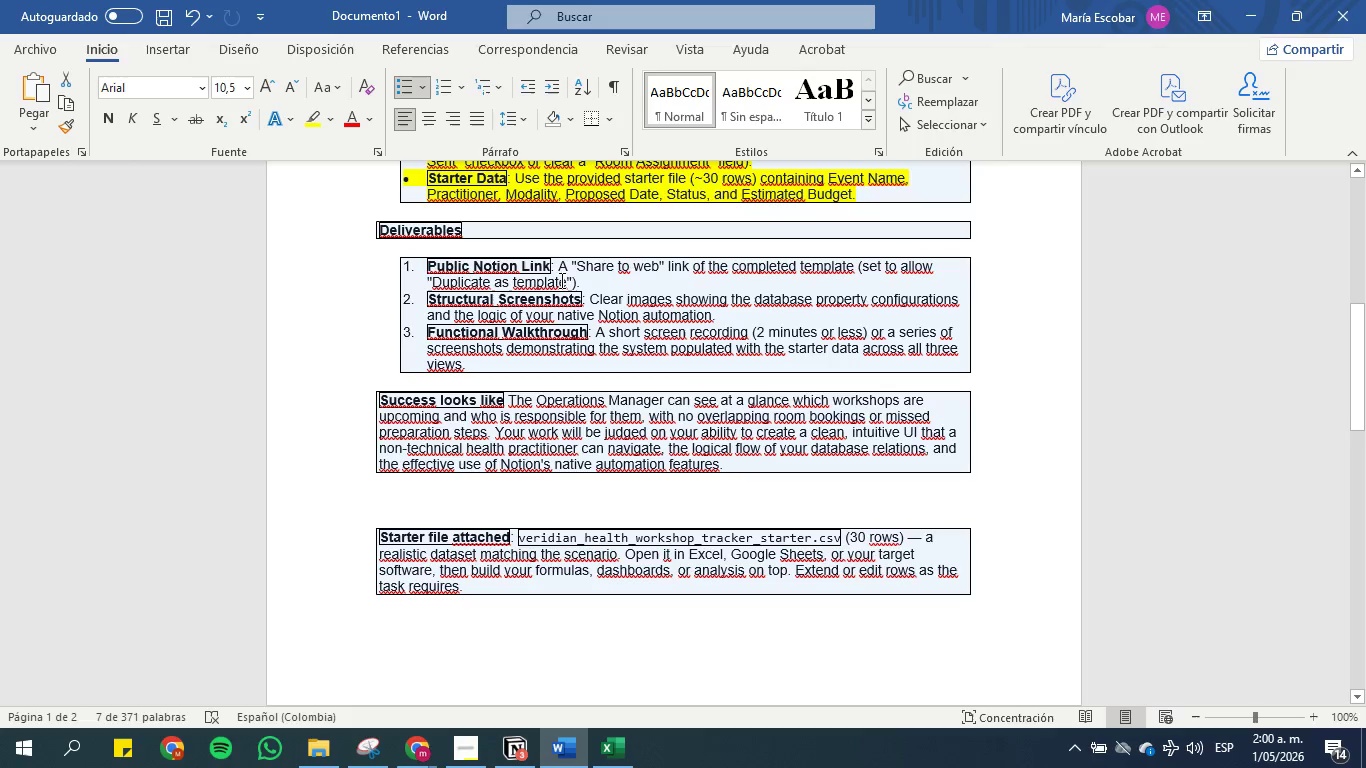 
left_click([1240, 7])
 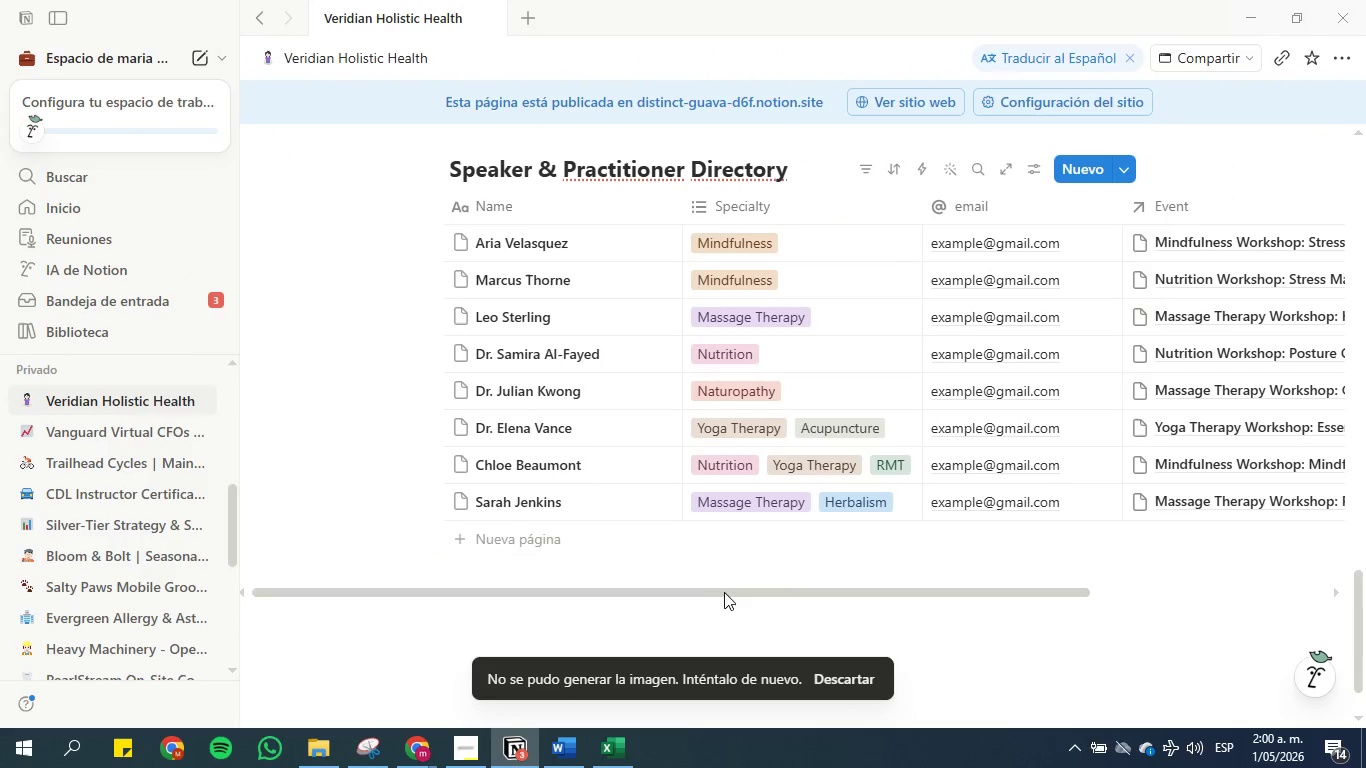 
left_click_drag(start_coordinate=[725, 586], to_coordinate=[1156, 568])
 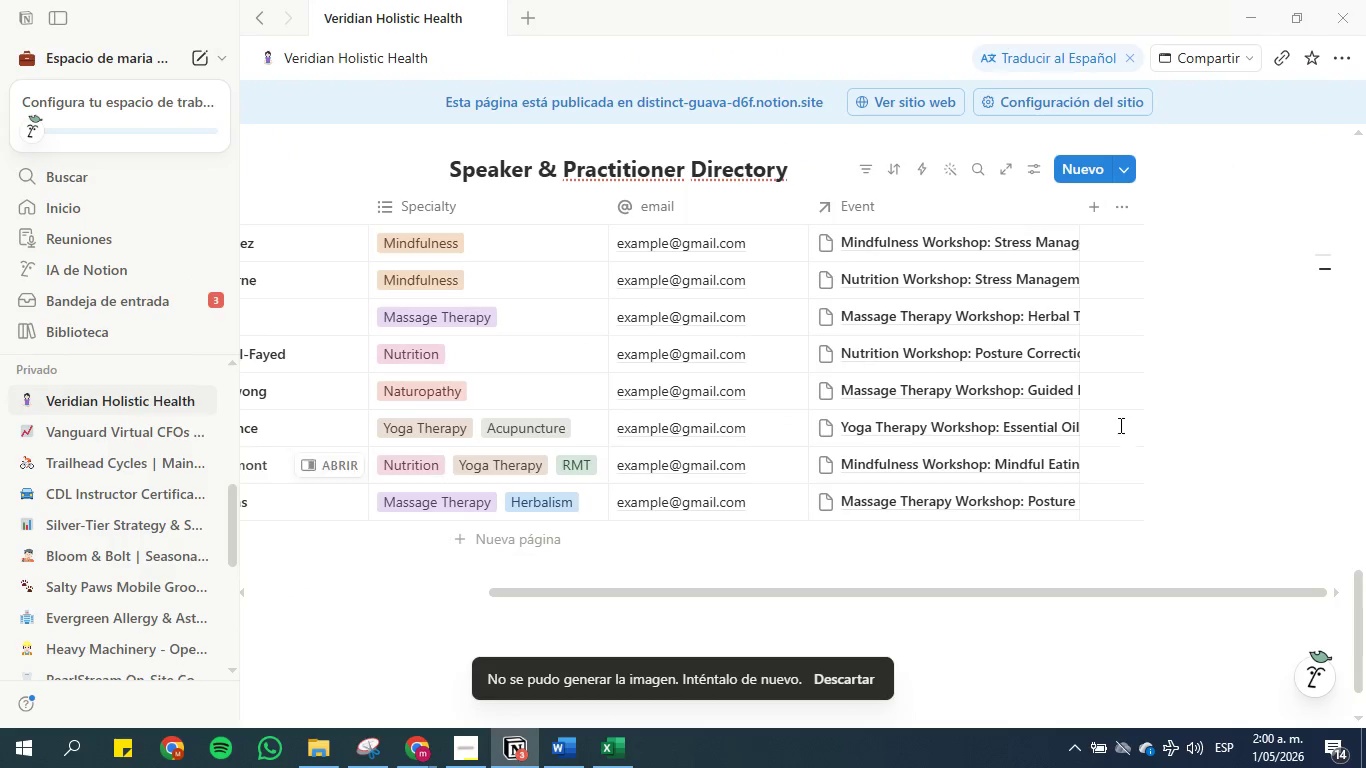 
scroll: coordinate [1097, 416], scroll_direction: up, amount: 7.0
 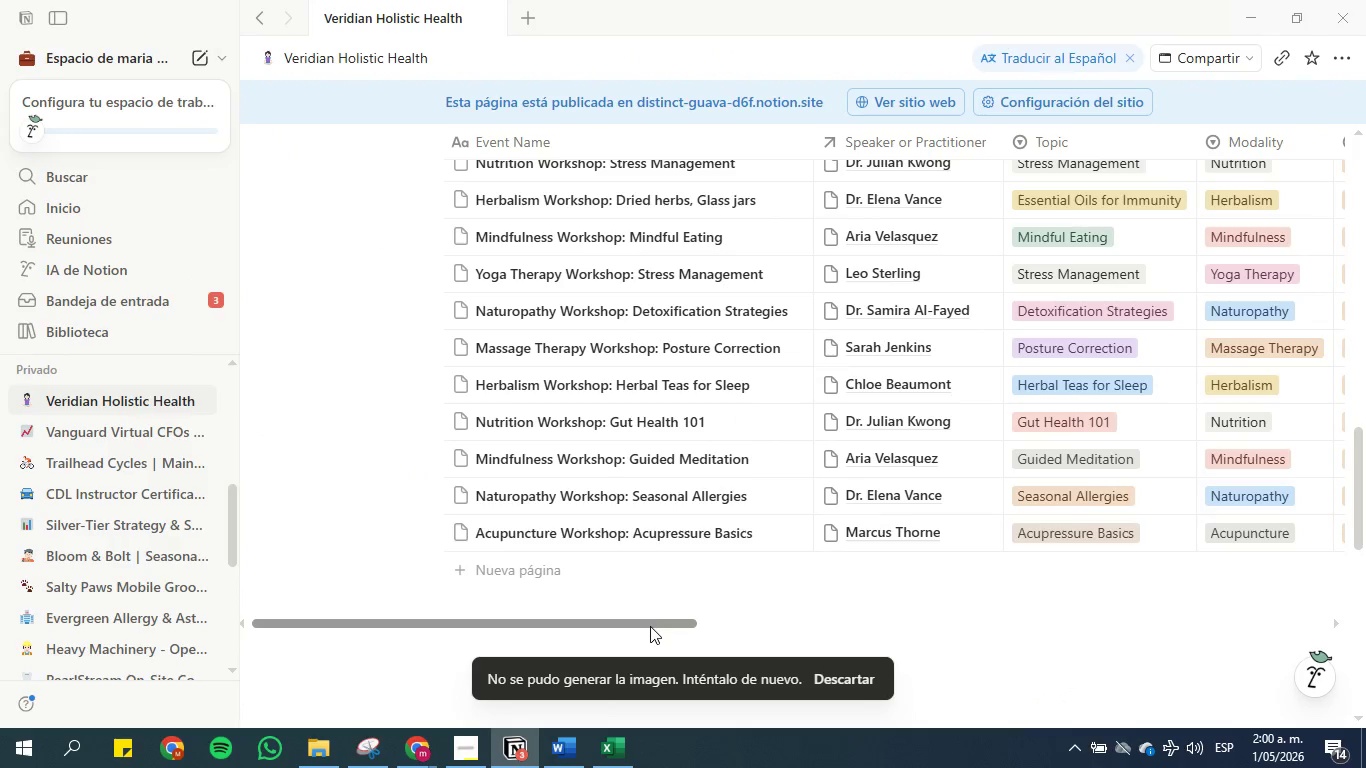 
left_click_drag(start_coordinate=[650, 618], to_coordinate=[1234, 583])
 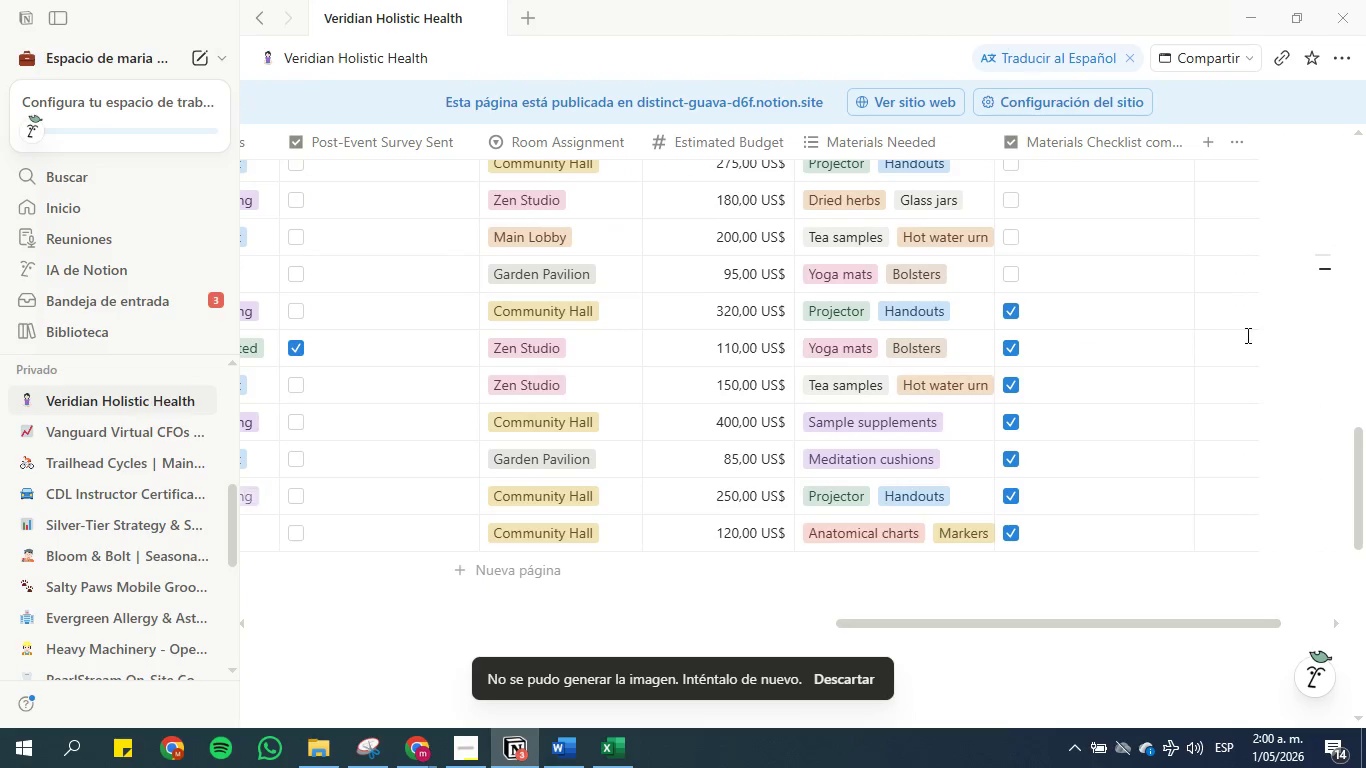 
scroll: coordinate [1078, 362], scroll_direction: up, amount: 9.0
 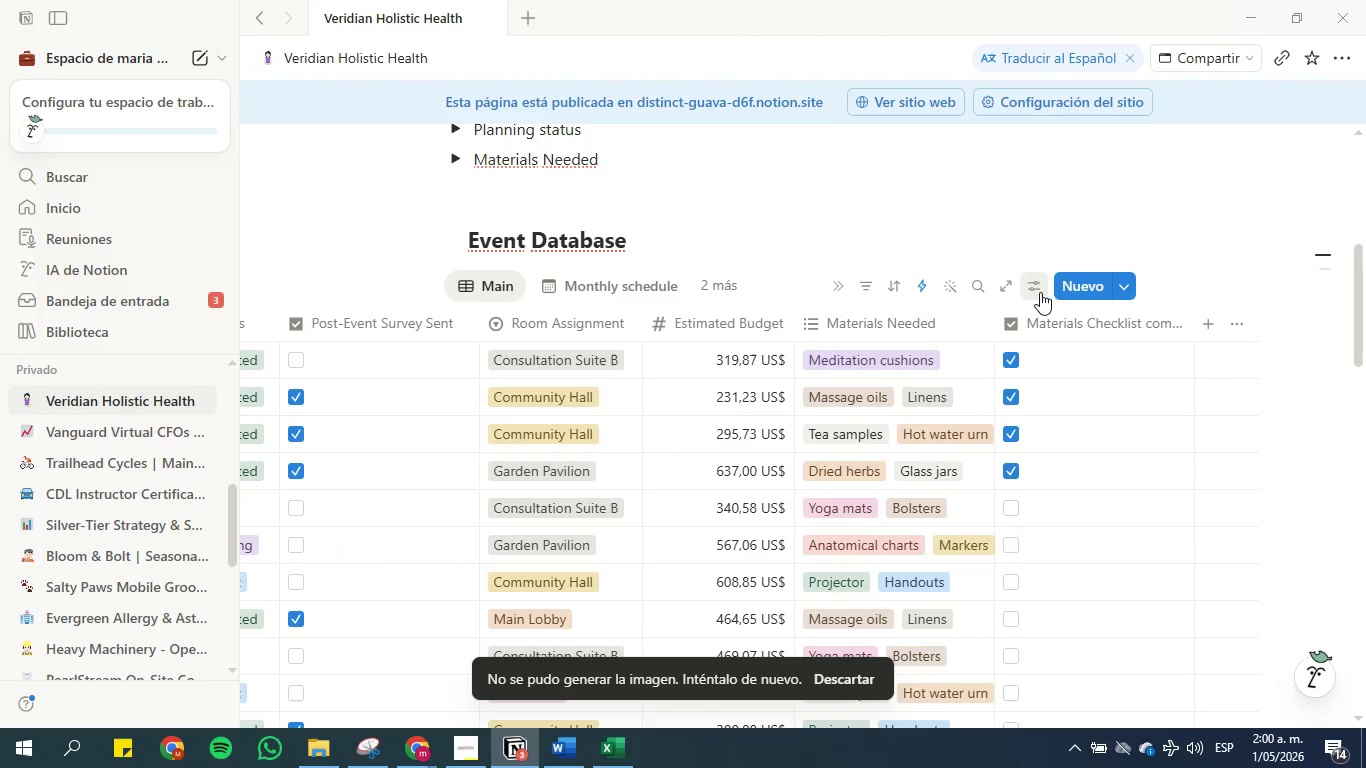 
left_click([1040, 292])
 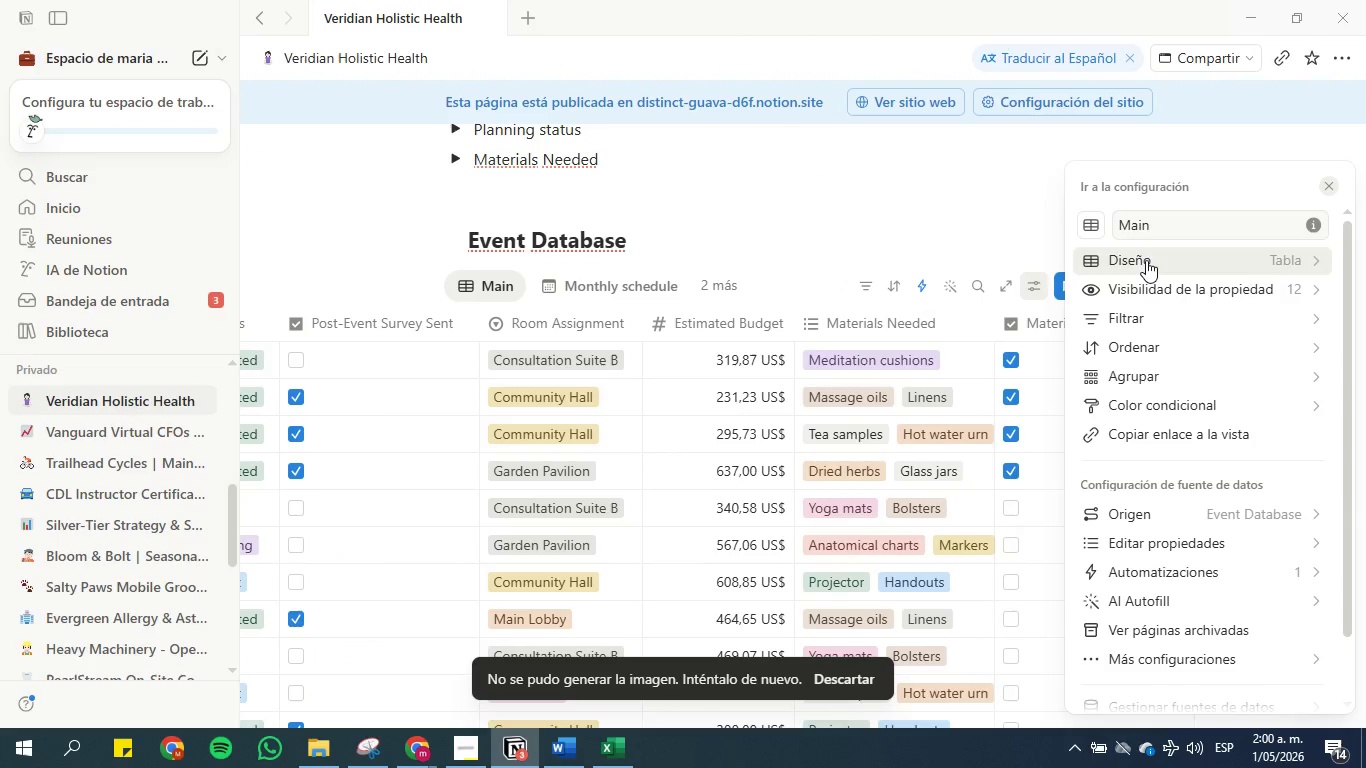 
left_click([1173, 294])
 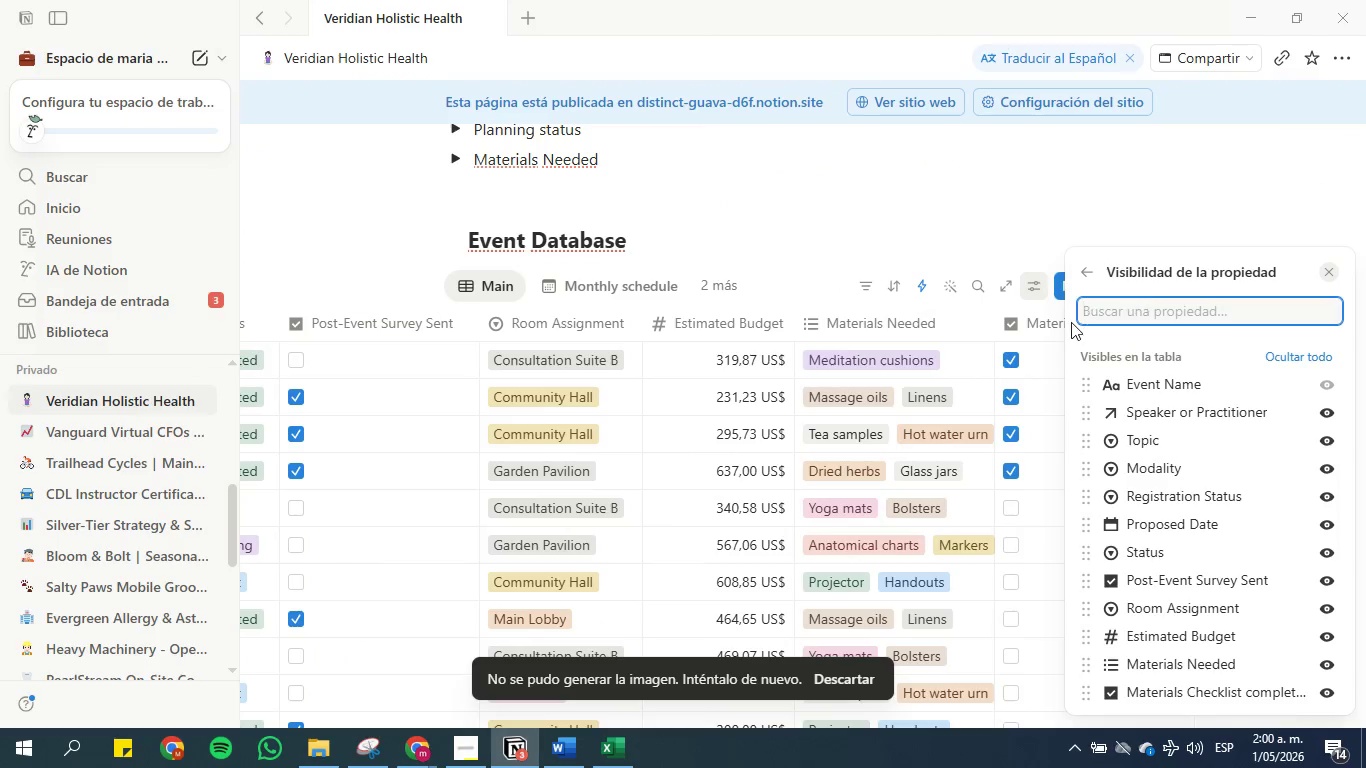 
scroll: coordinate [1099, 364], scroll_direction: down, amount: 4.0
 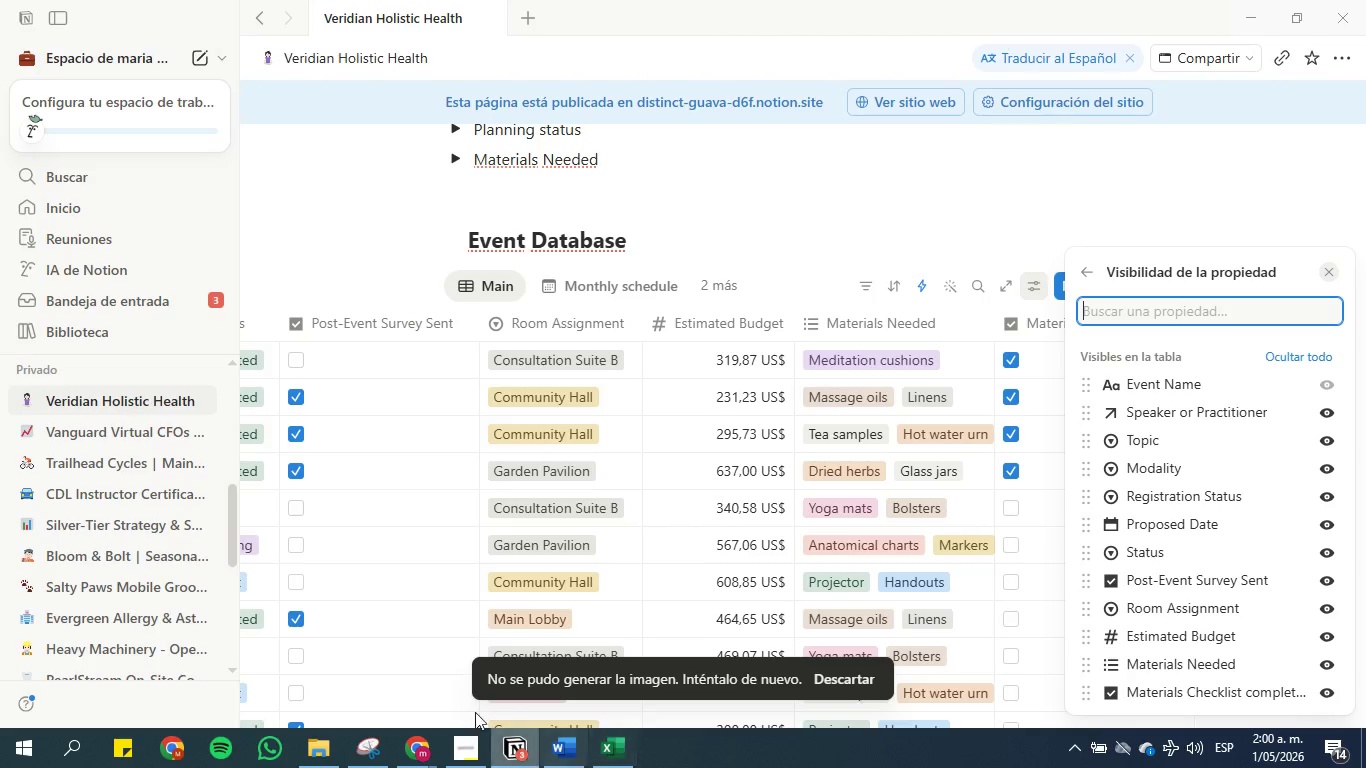 
left_click([366, 754])
 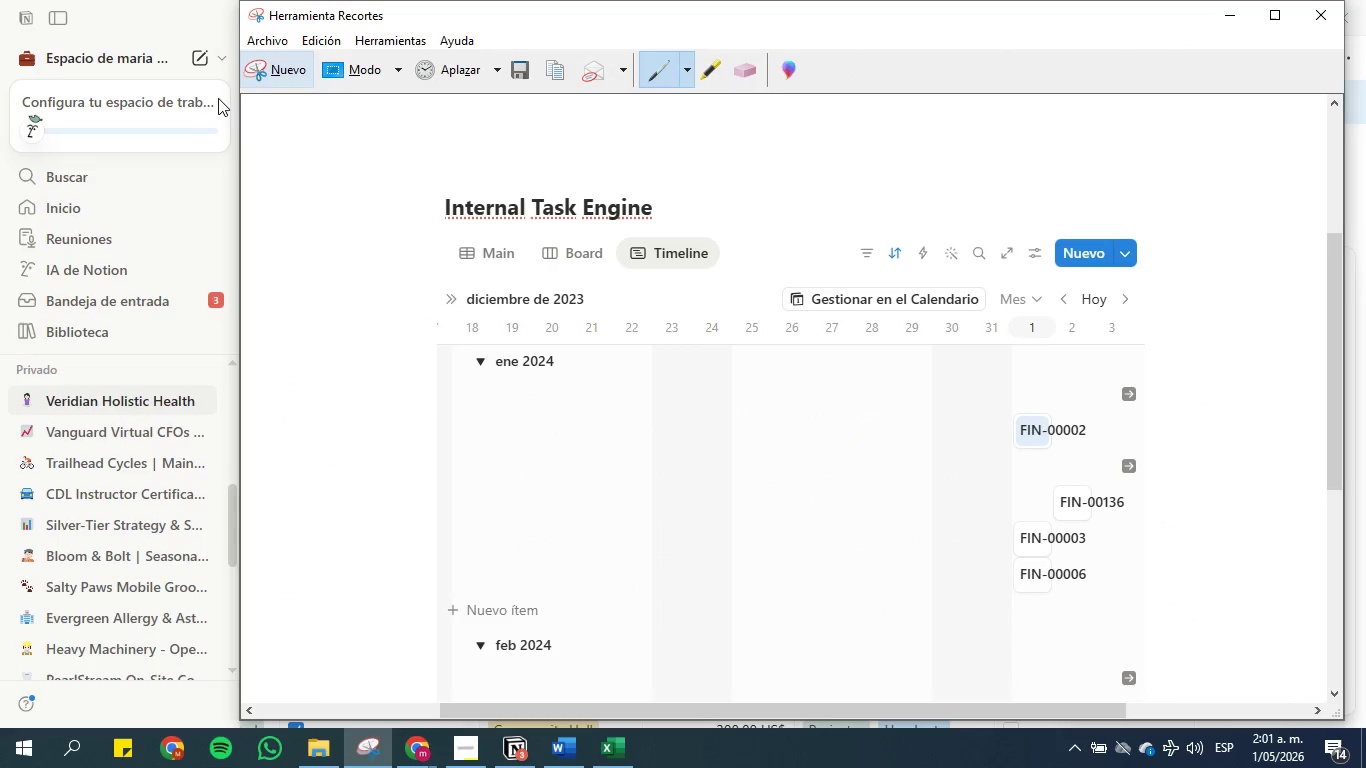 
left_click([284, 75])
 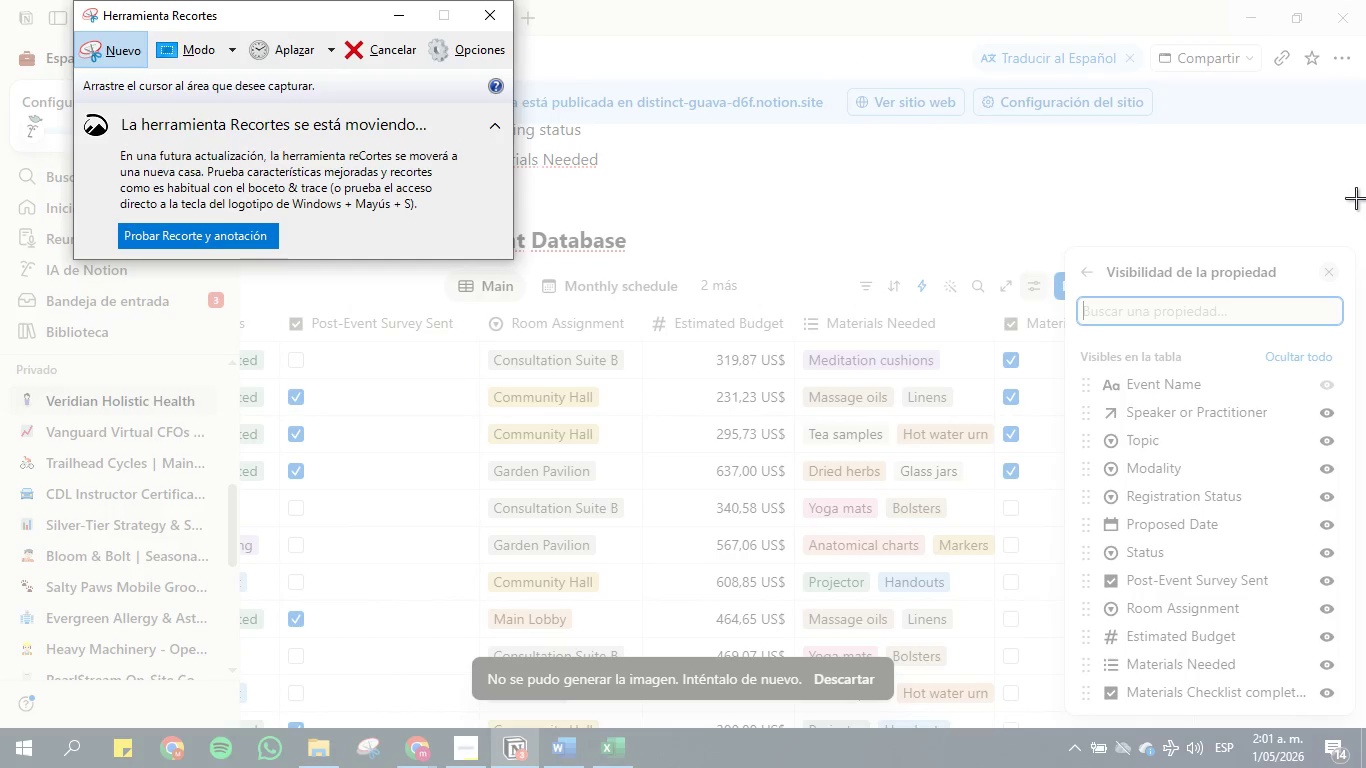 
left_click_drag(start_coordinate=[1355, 195], to_coordinate=[977, 723])
 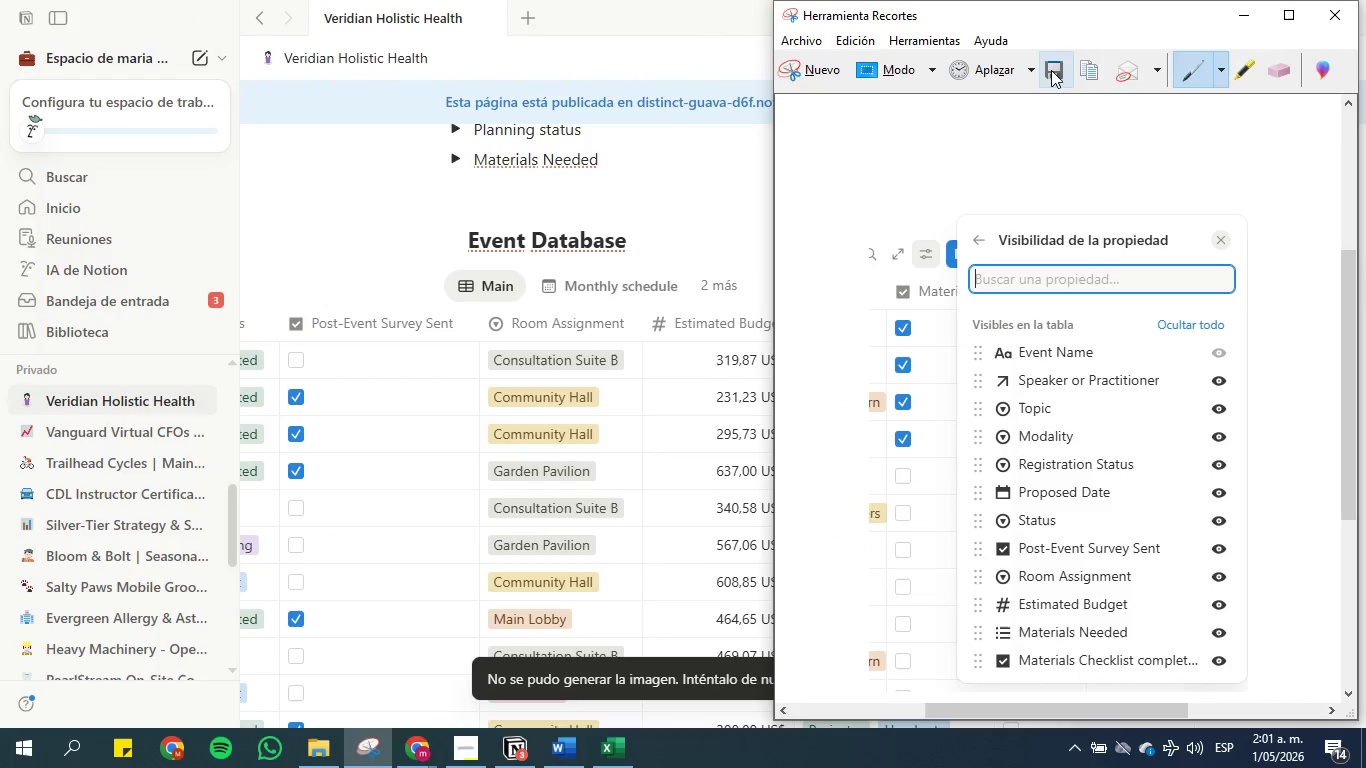 
left_click([1051, 70])
 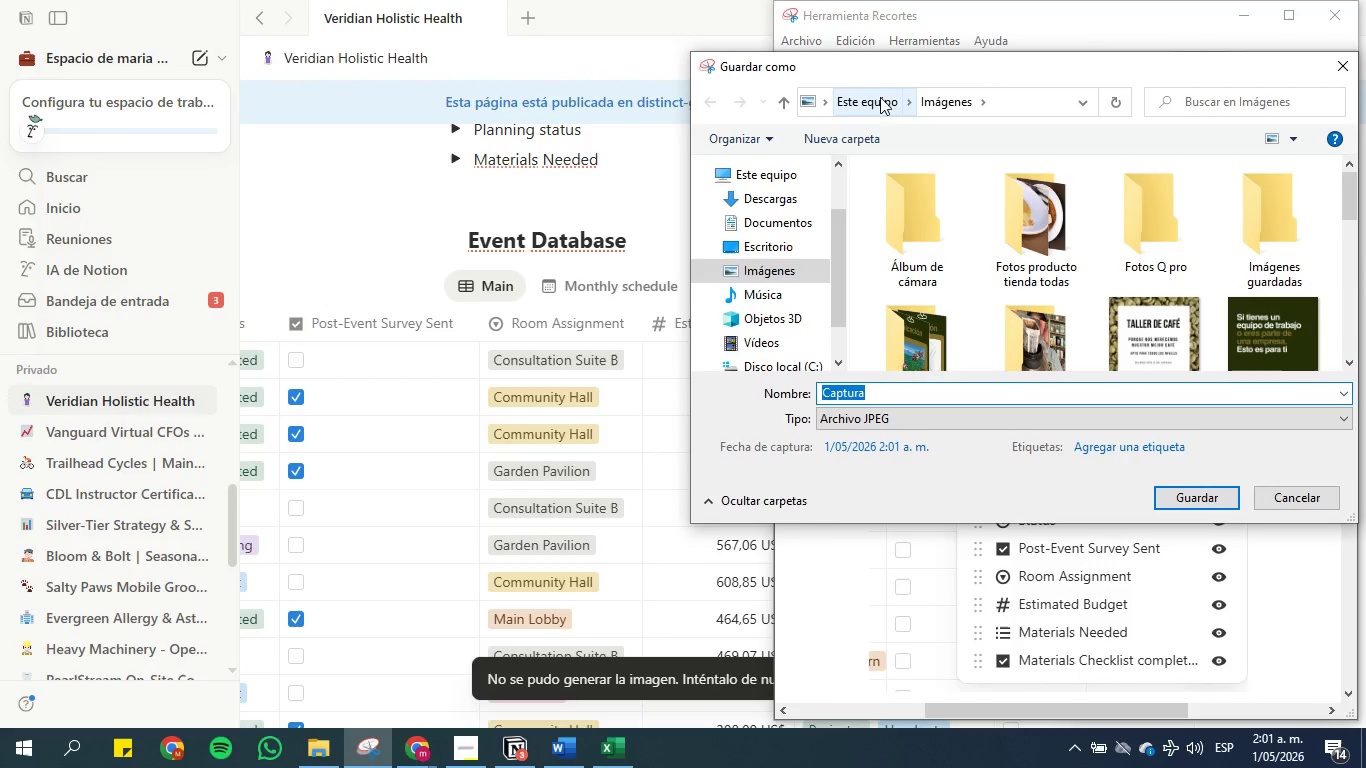 
left_click([780, 223])
 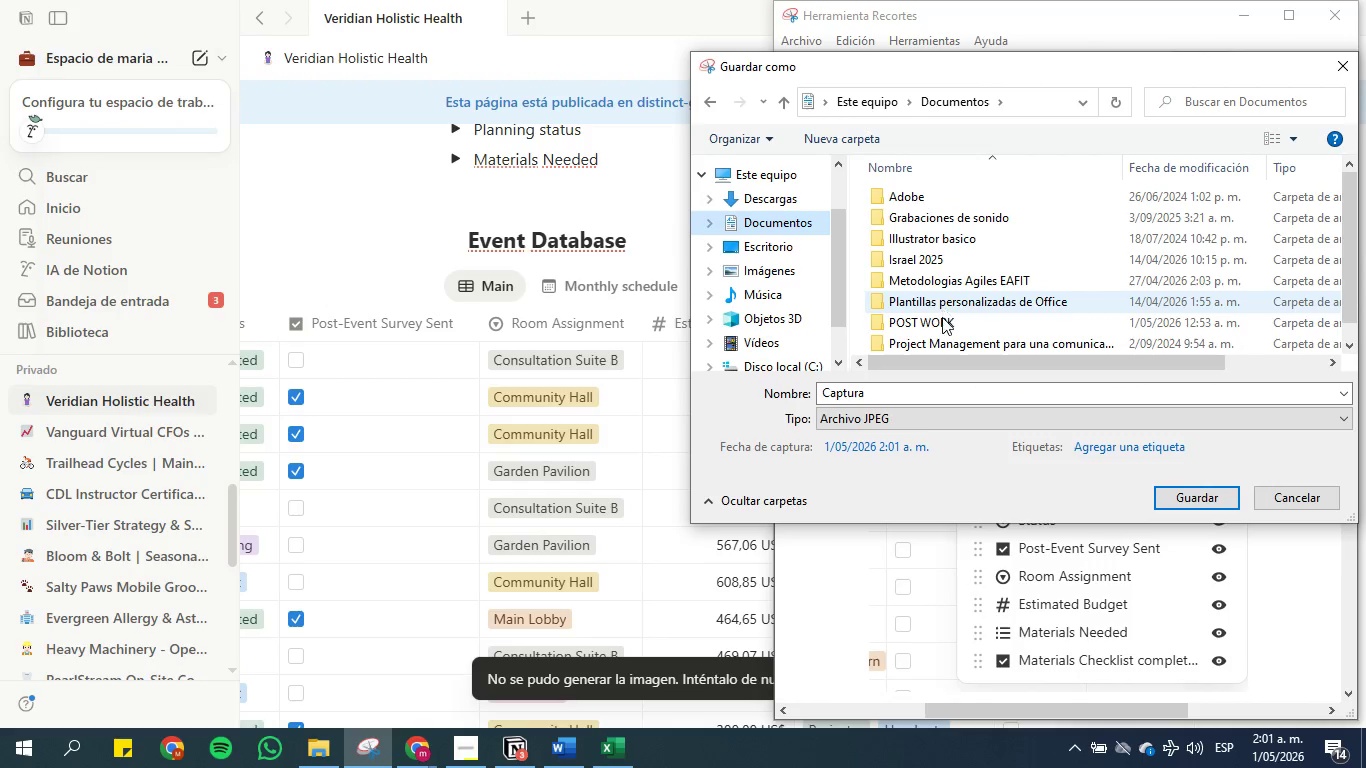 
double_click([942, 323])
 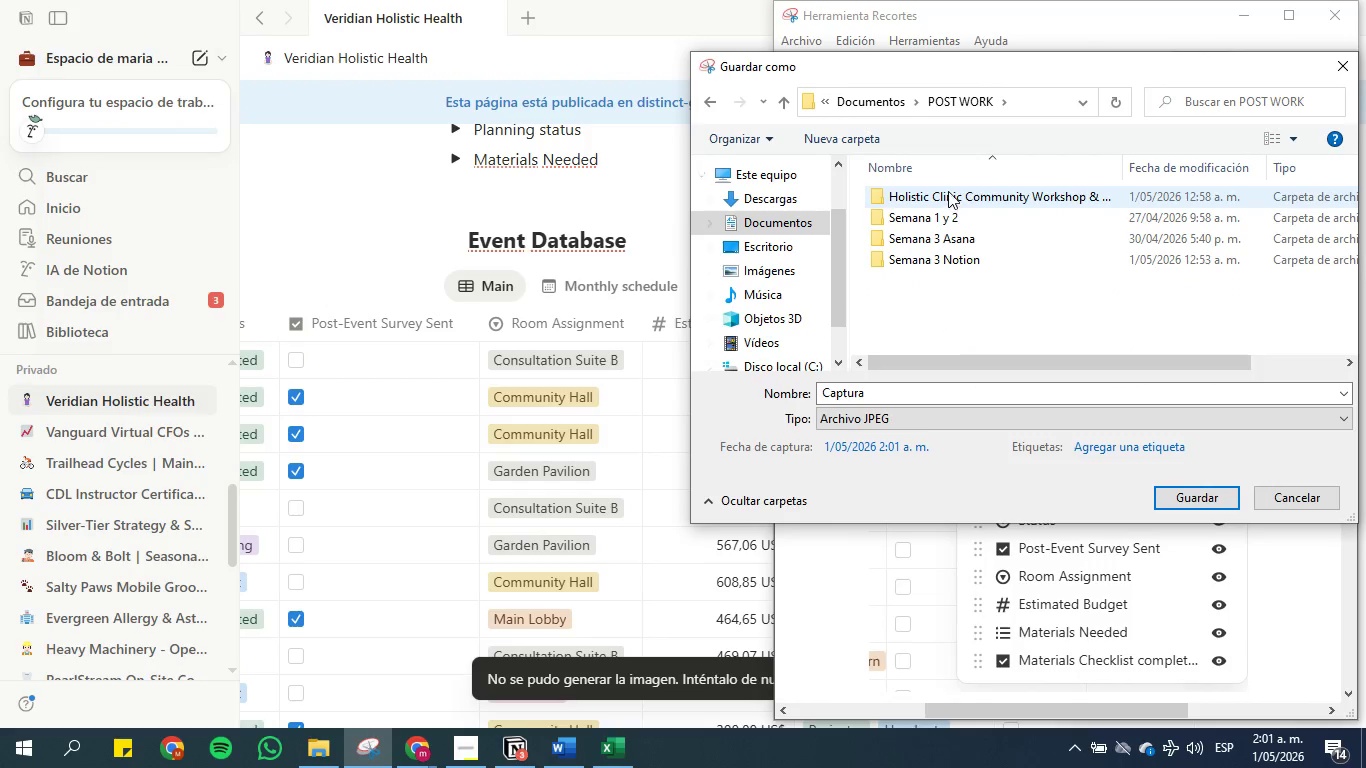 
double_click([948, 190])
 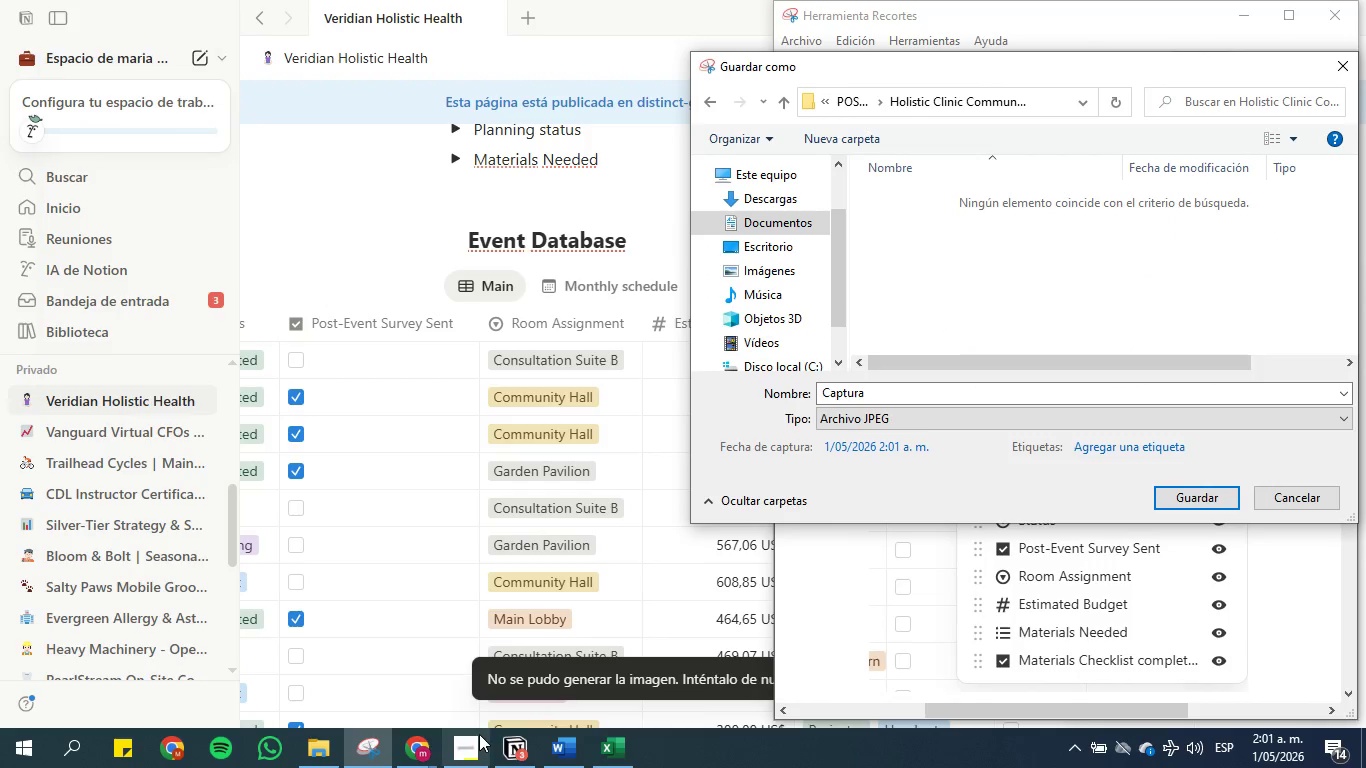 
left_click([558, 748])
 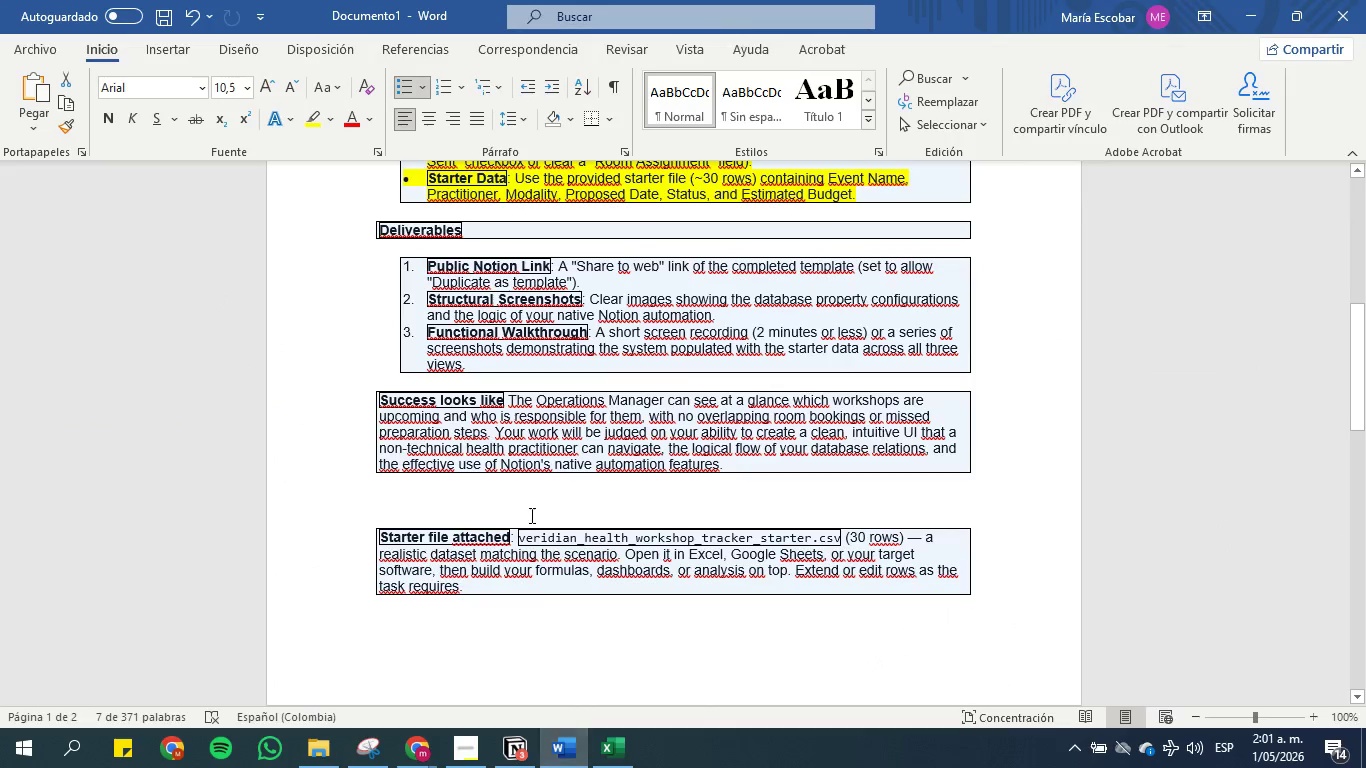 
left_click([530, 444])
 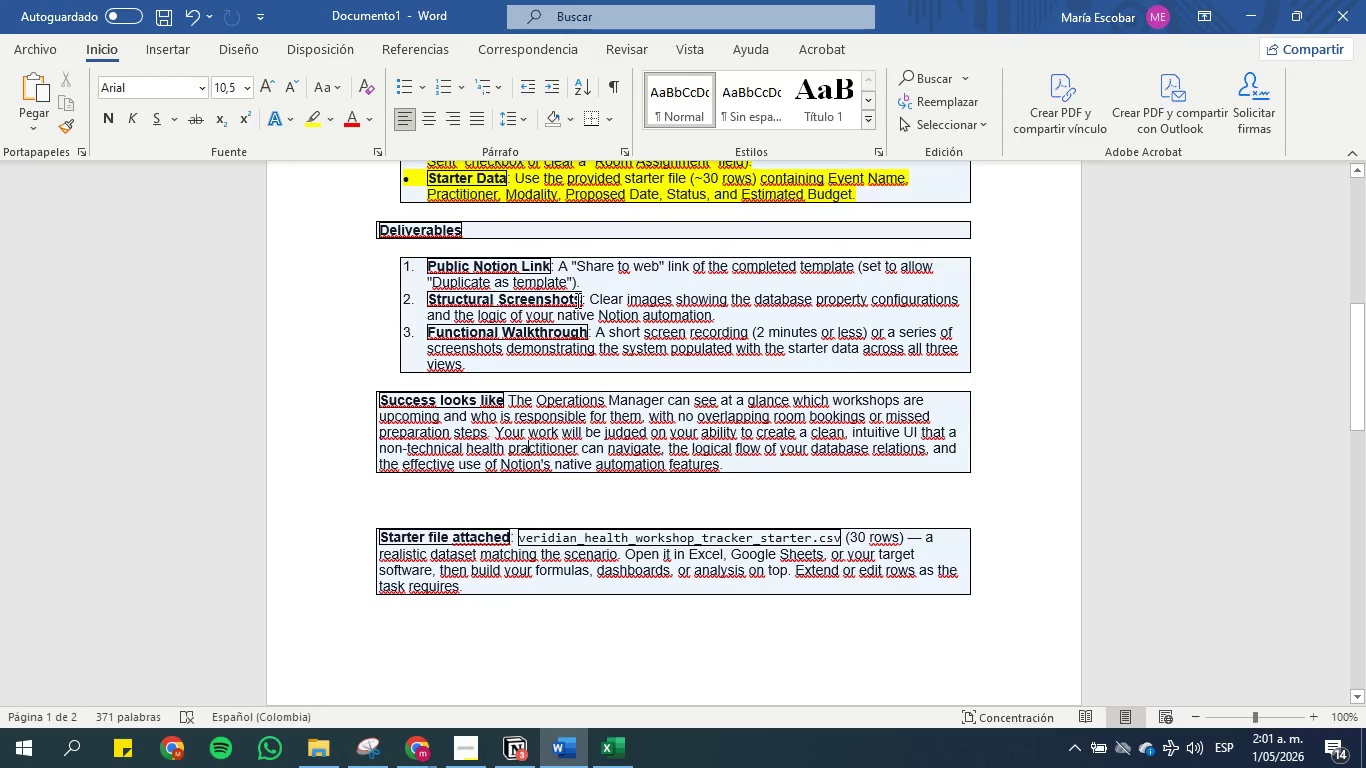 
left_click_drag(start_coordinate=[436, 264], to_coordinate=[612, 279])
 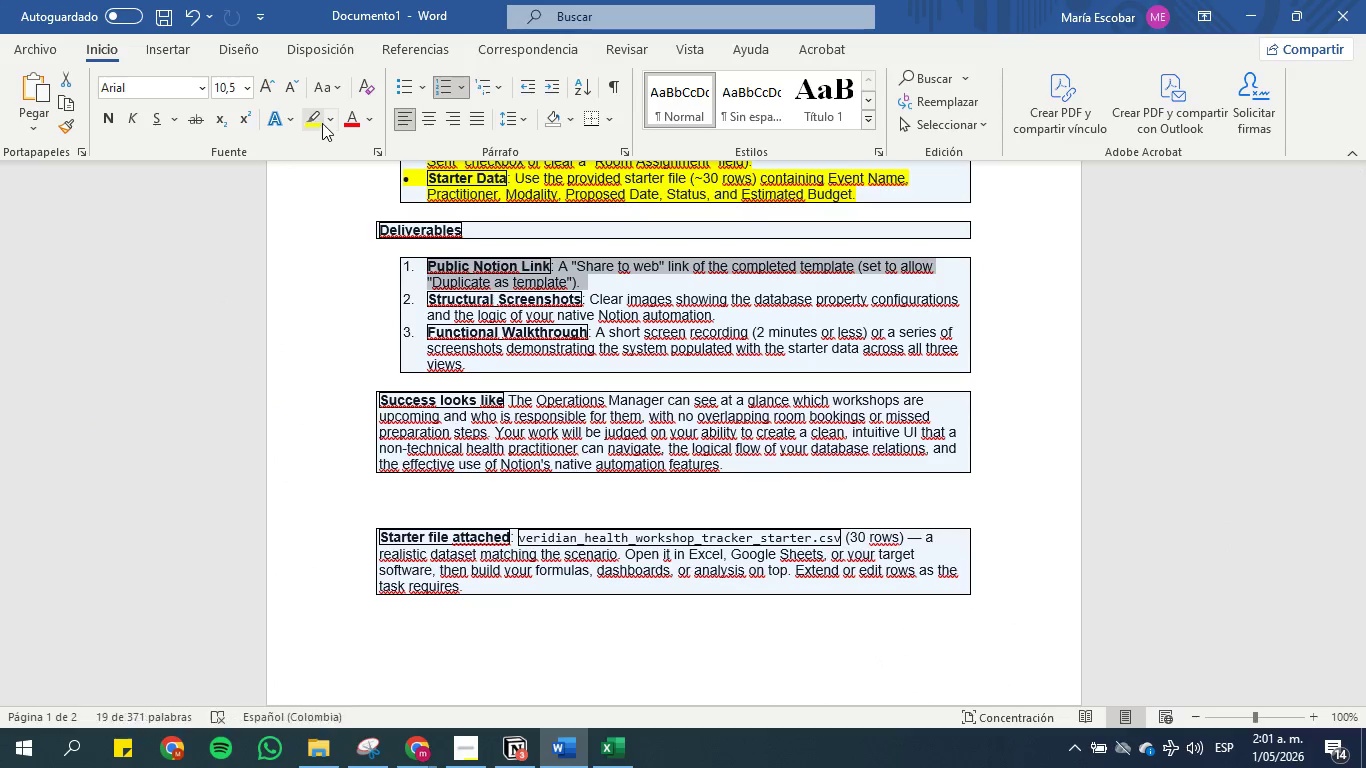 
left_click([322, 122])
 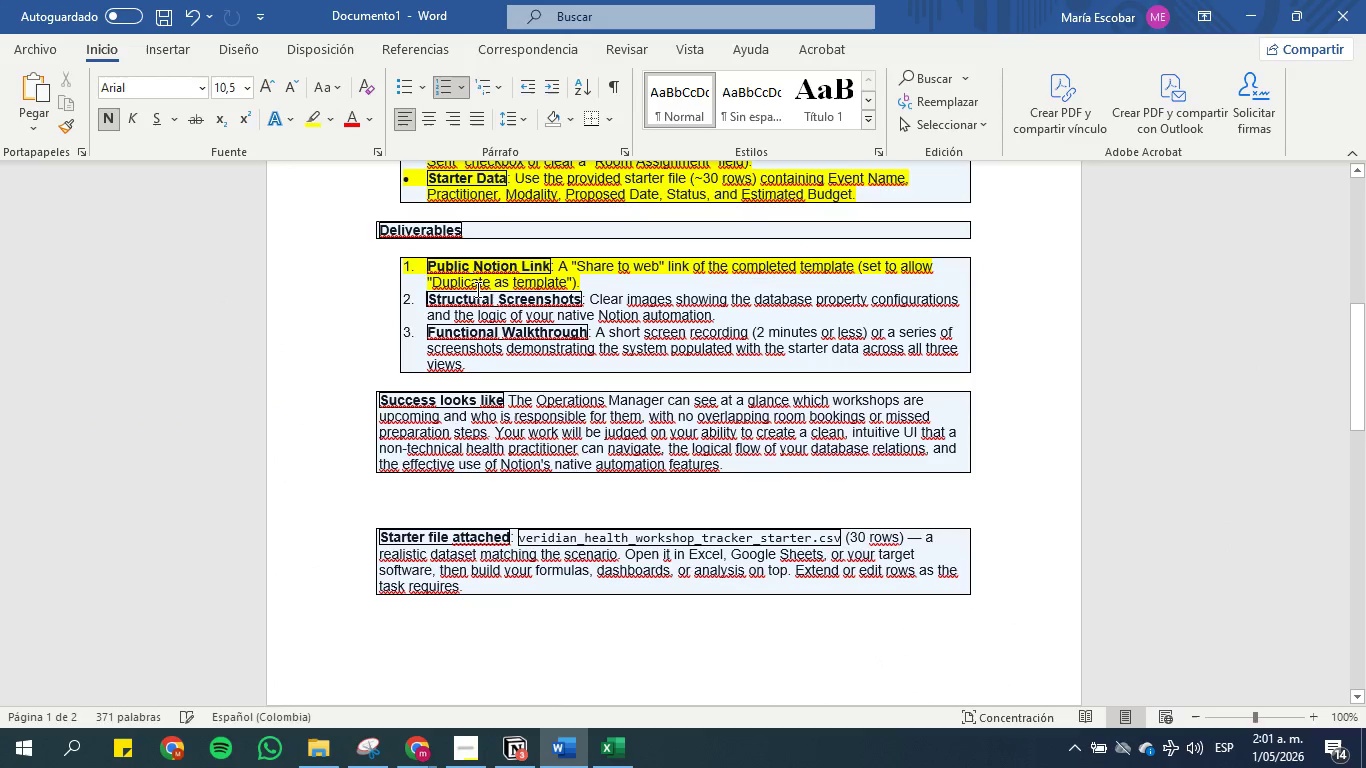 
left_click([479, 299])
 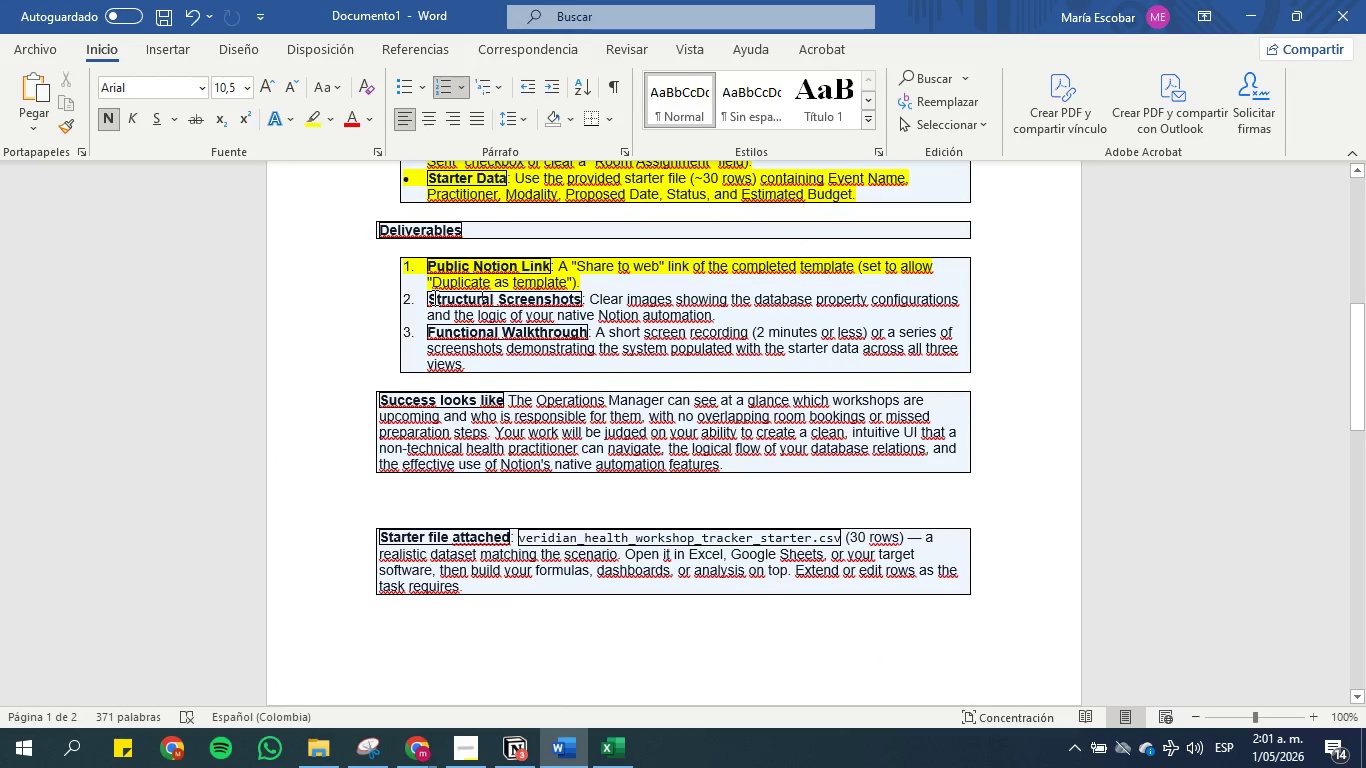 
left_click_drag(start_coordinate=[432, 297], to_coordinate=[940, 301])
 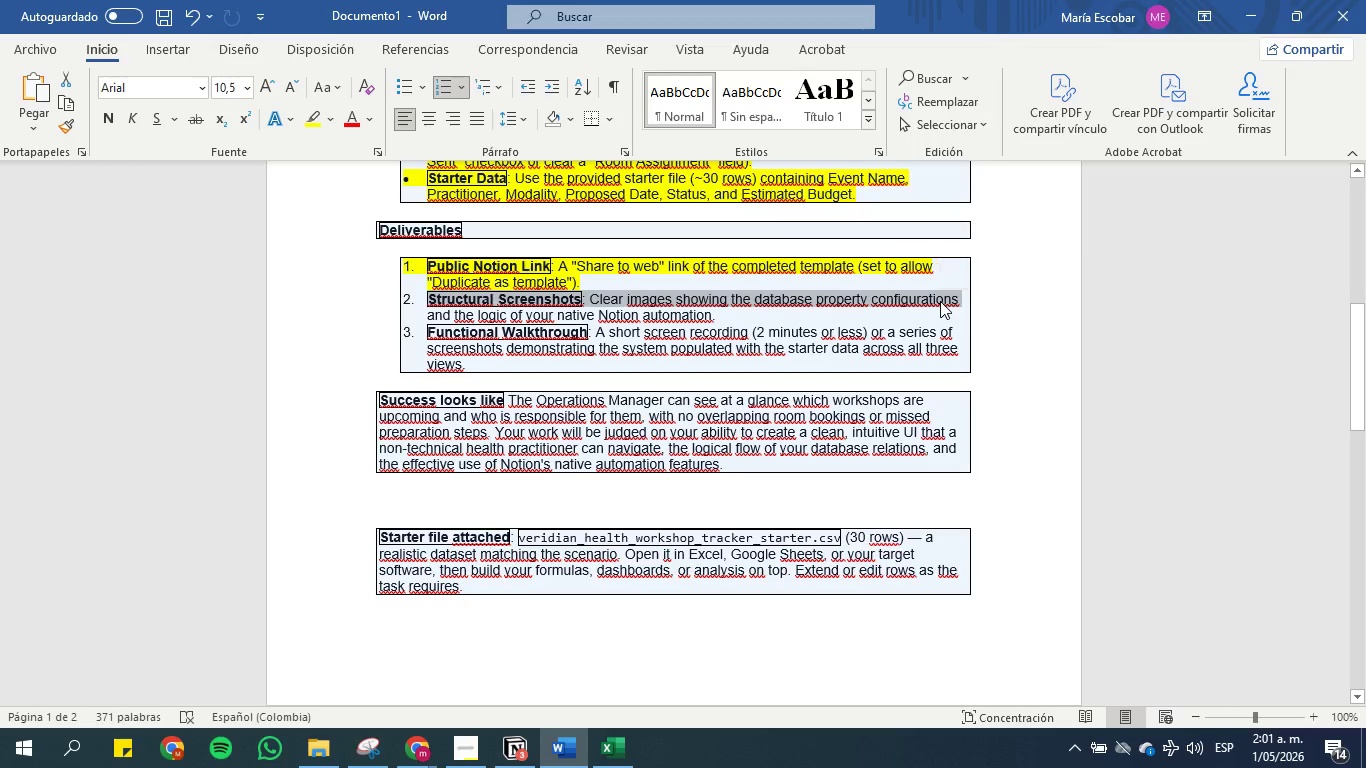 
key(Control+C)
 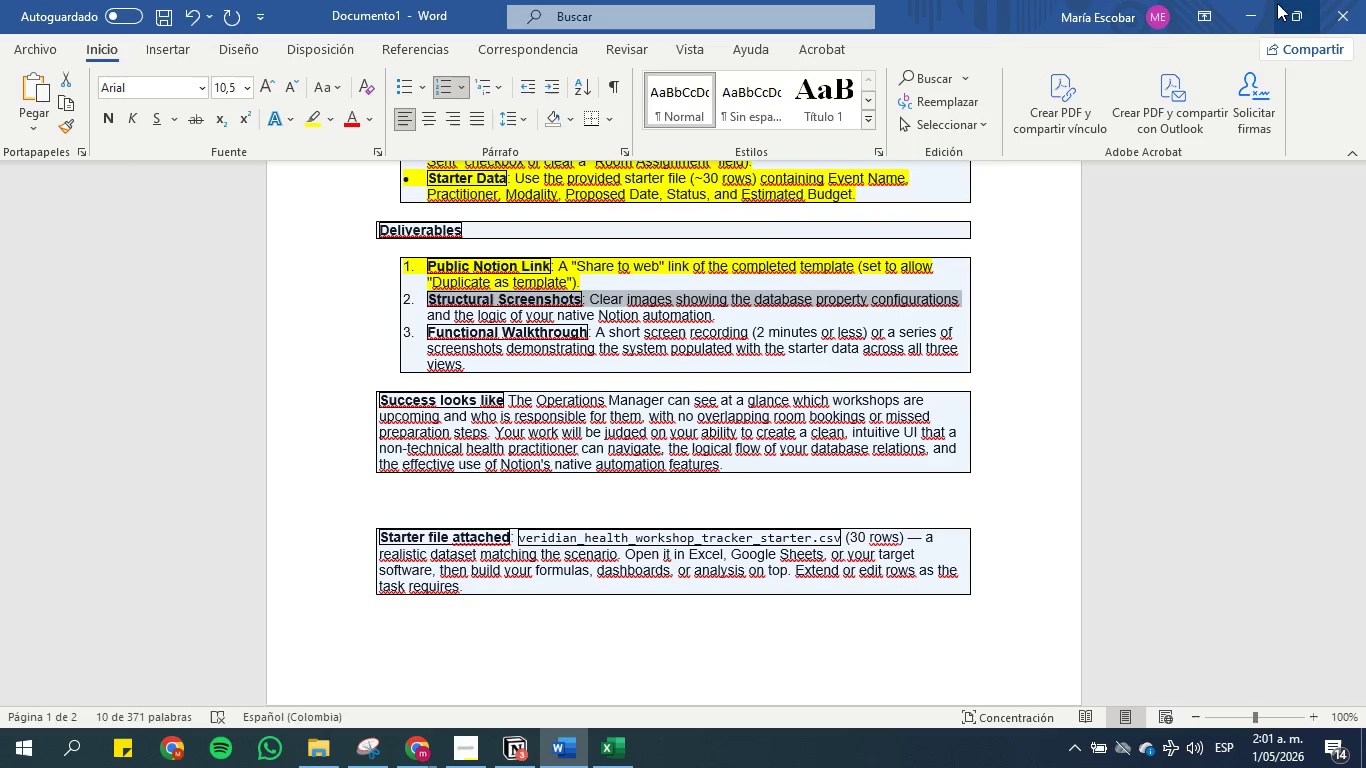 
left_click([1261, 3])
 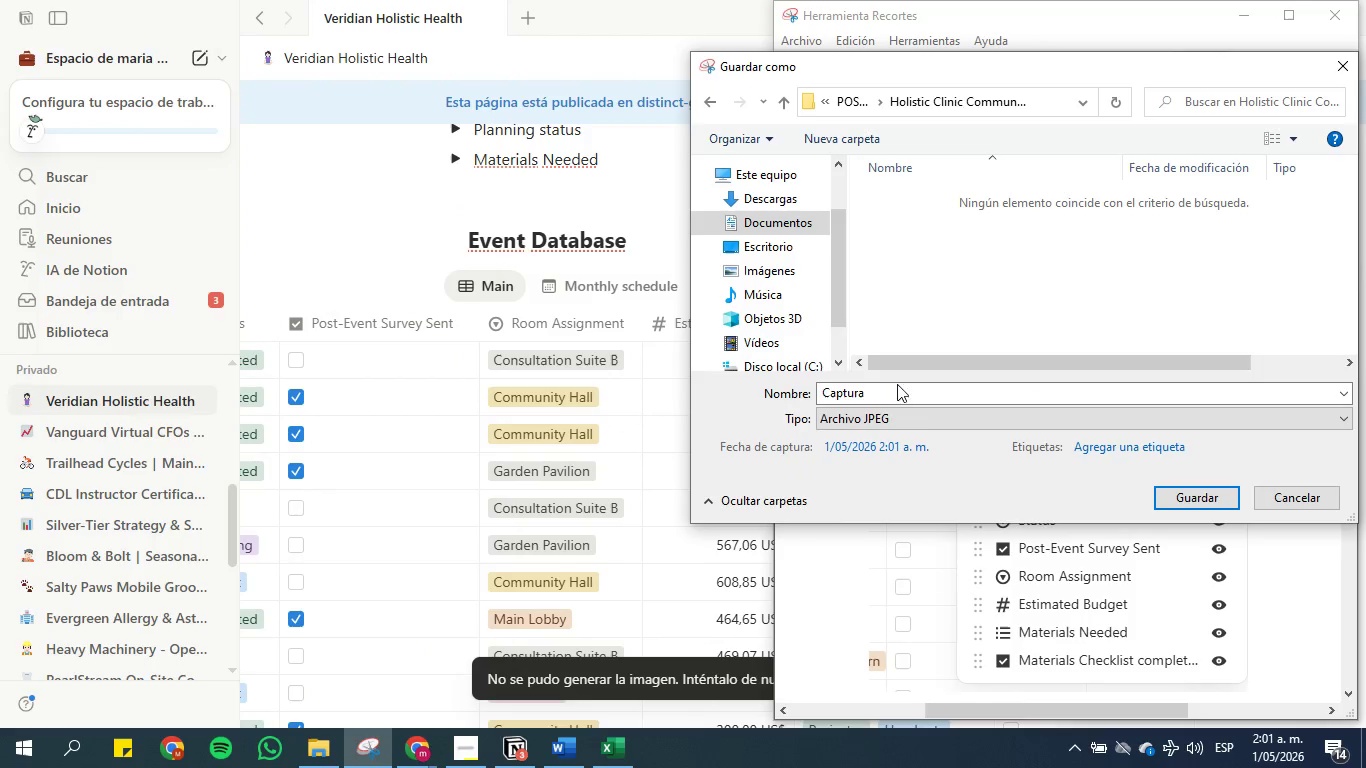 
left_click_drag(start_coordinate=[896, 390], to_coordinate=[748, 400])
 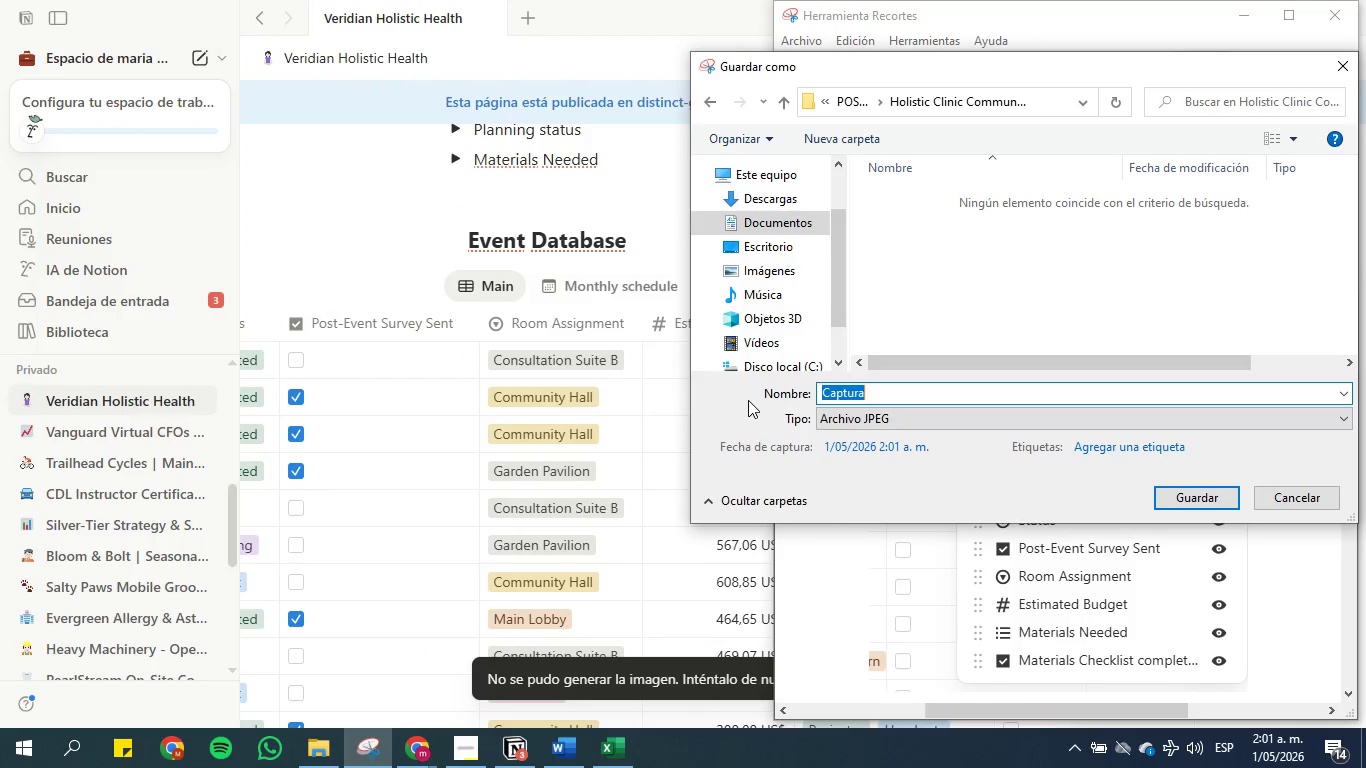 
key(Control+V)
 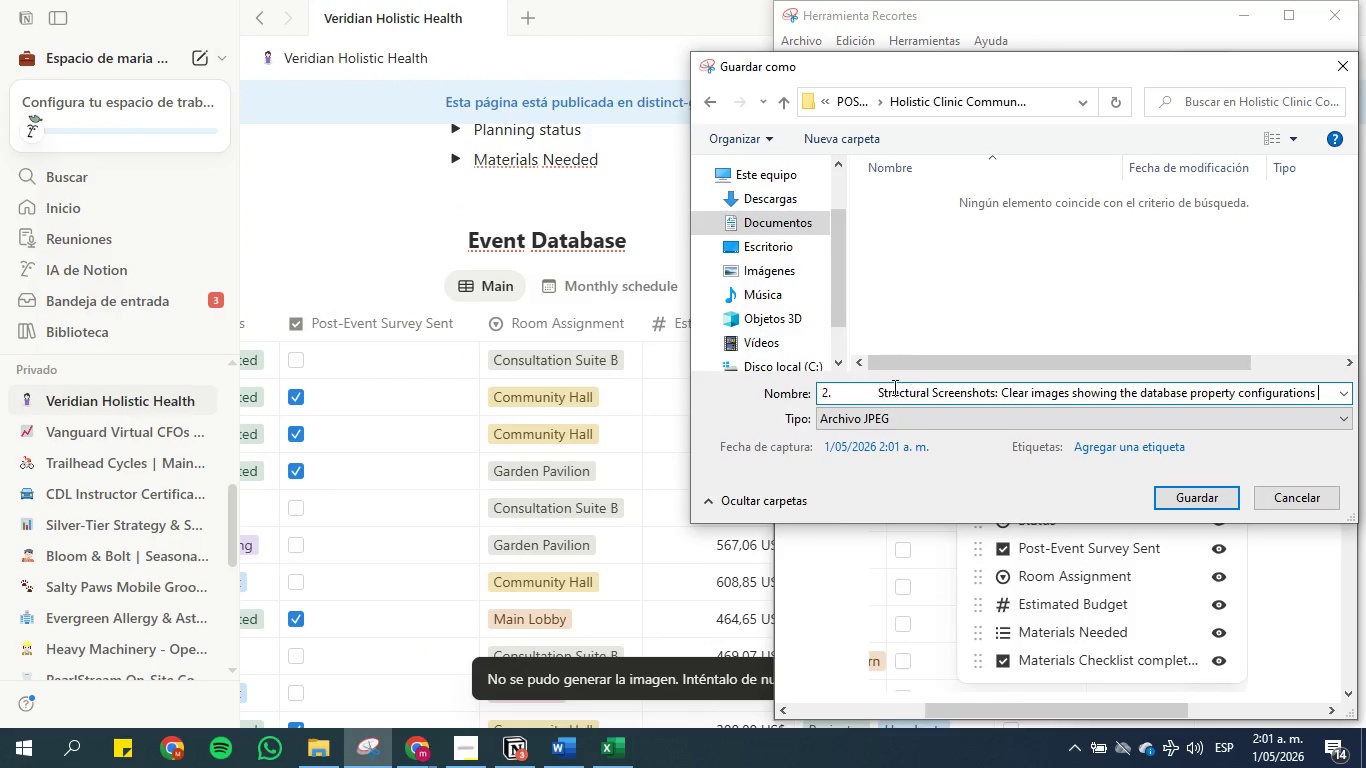 
left_click([881, 392])
 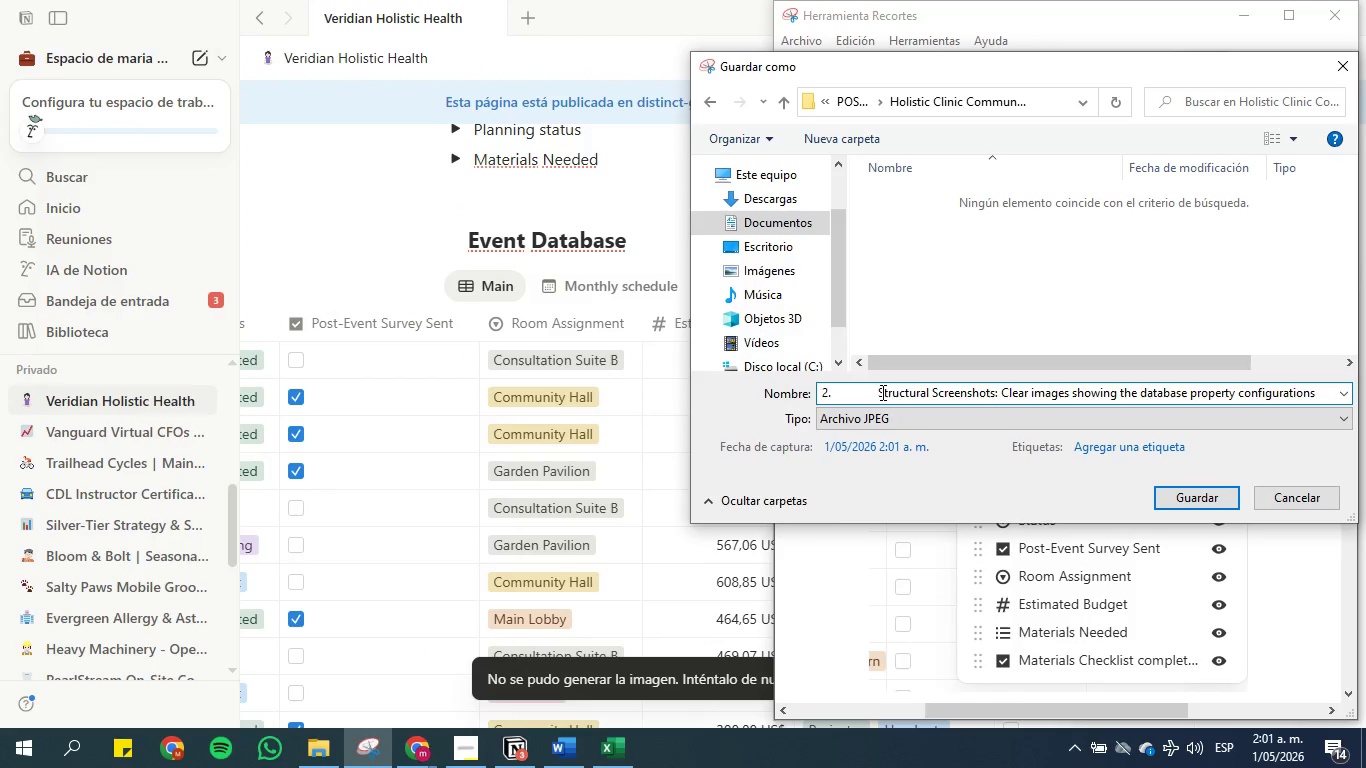 
key(Backspace)
 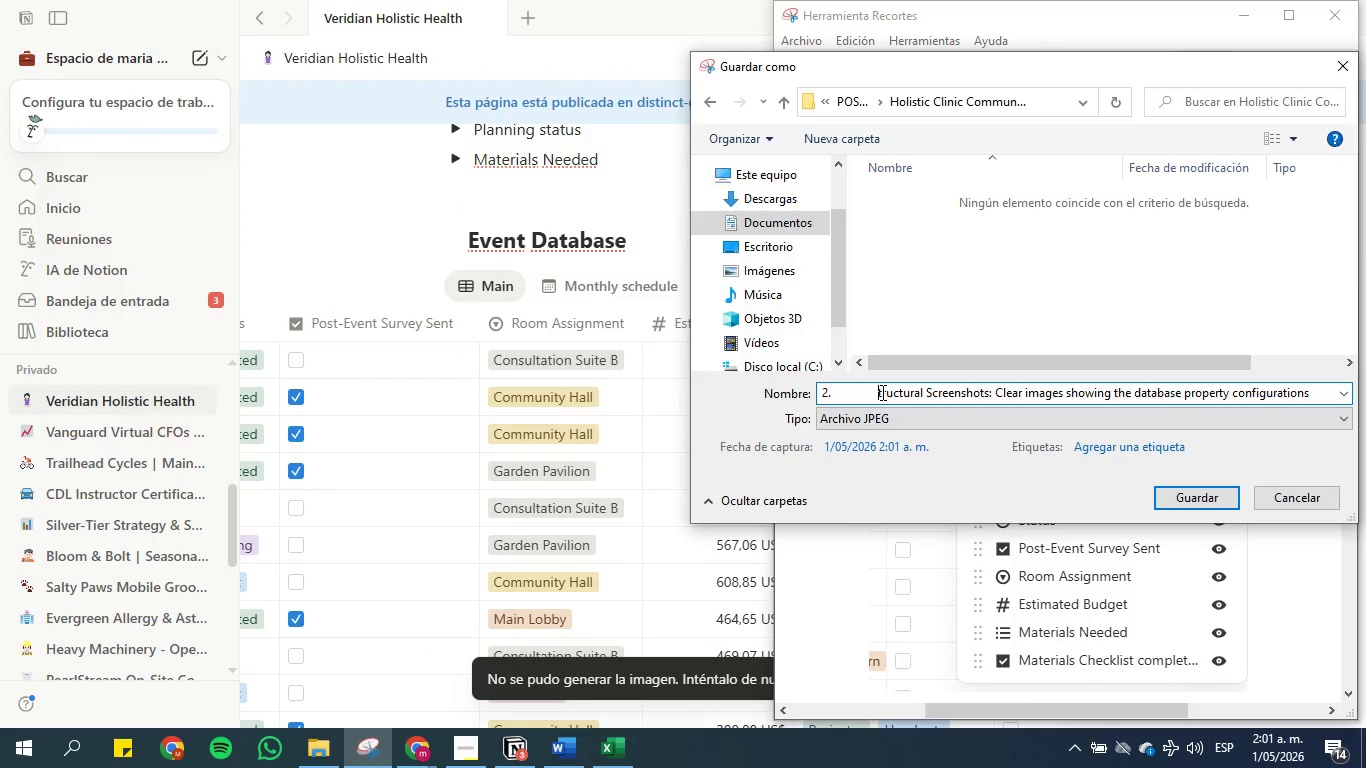 
key(Backspace)
 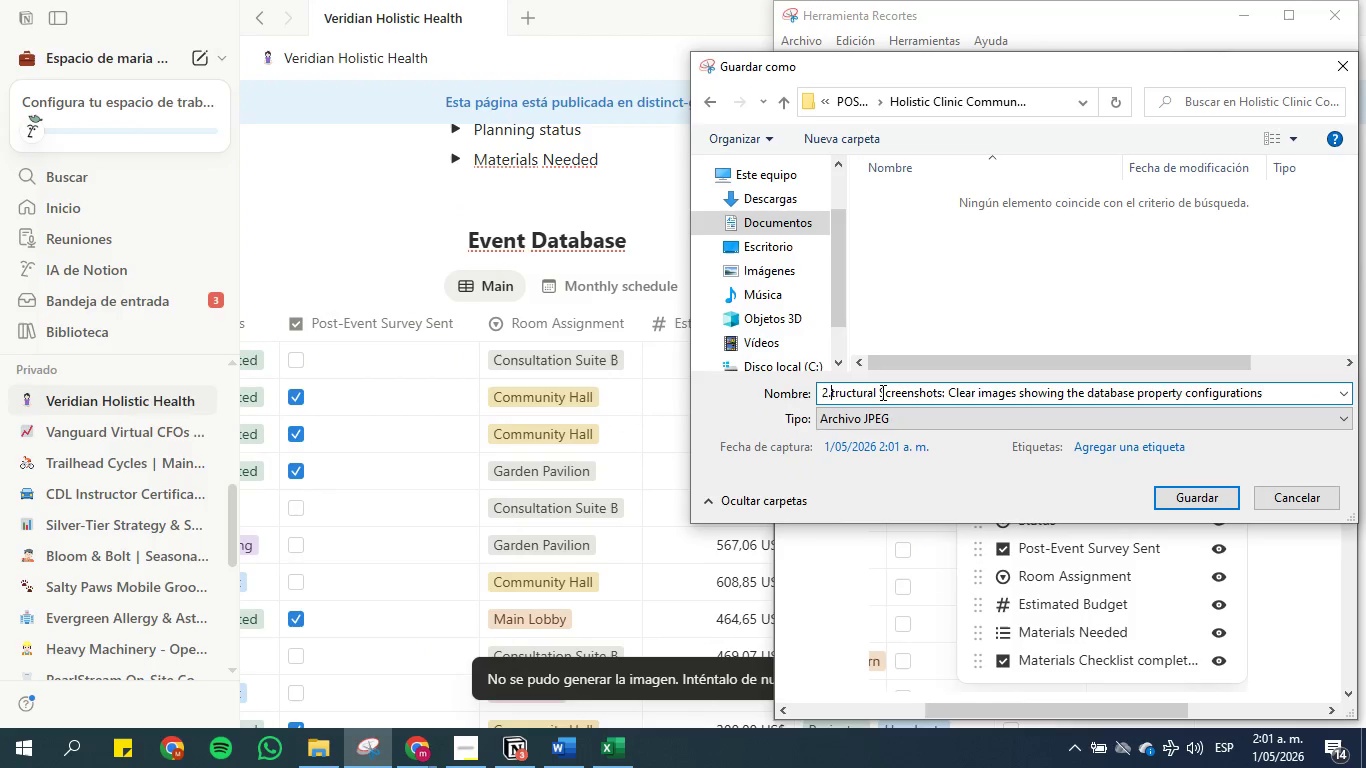 
key(Backspace)
 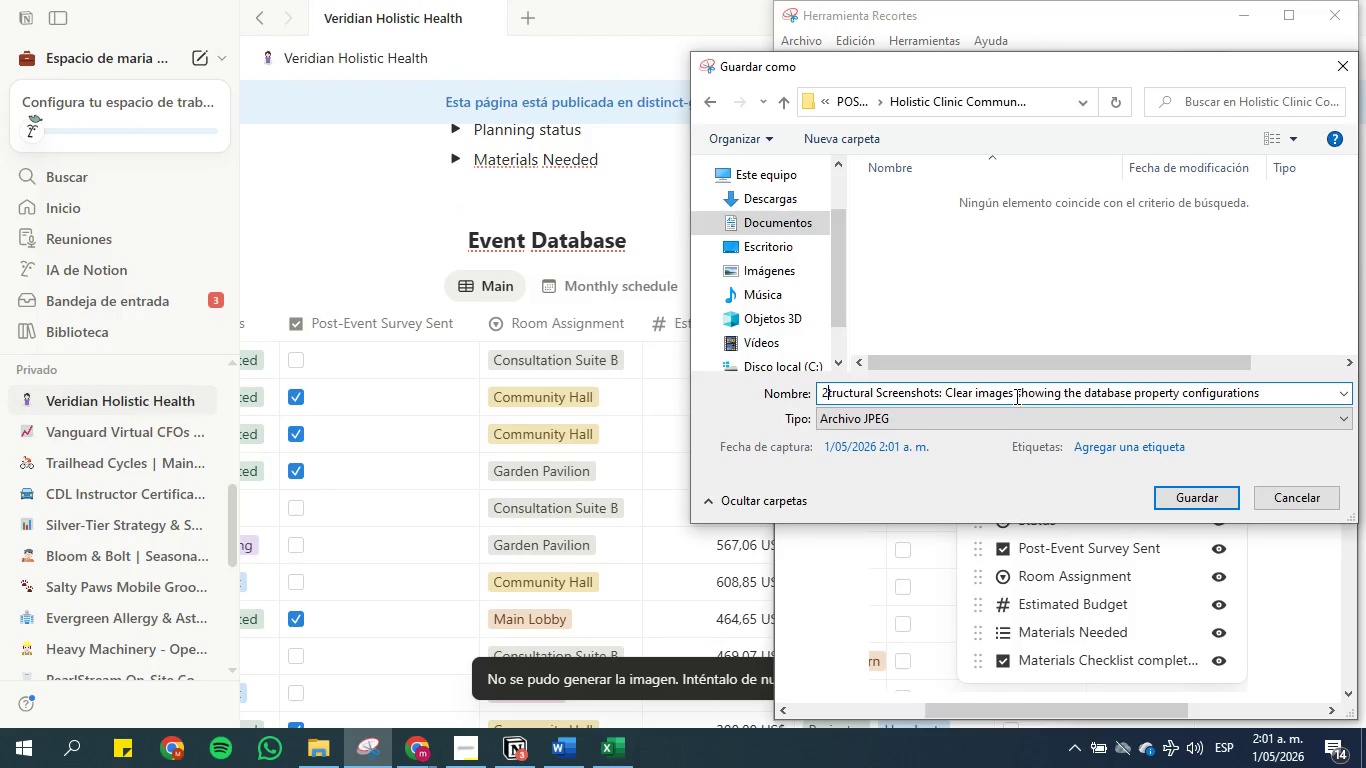 
left_click([1014, 396])
 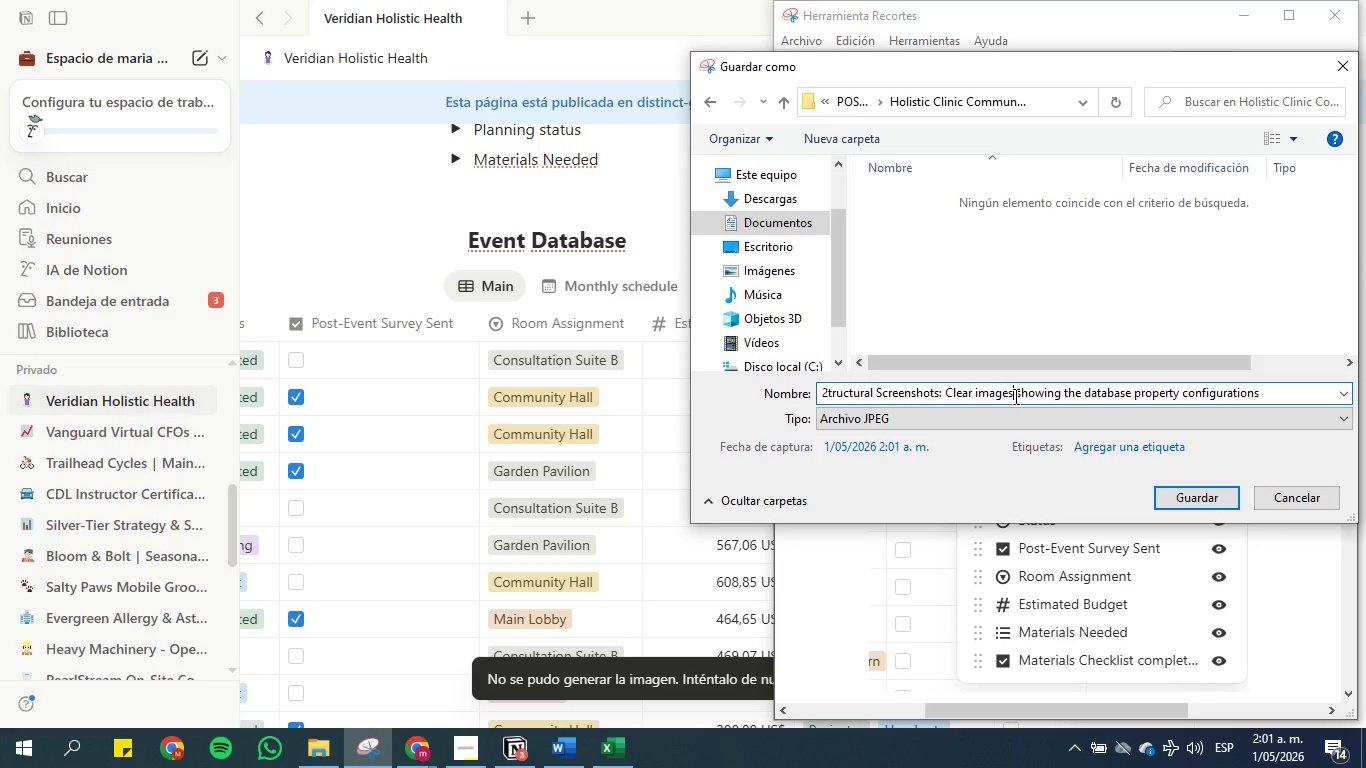 
key(Backspace)
 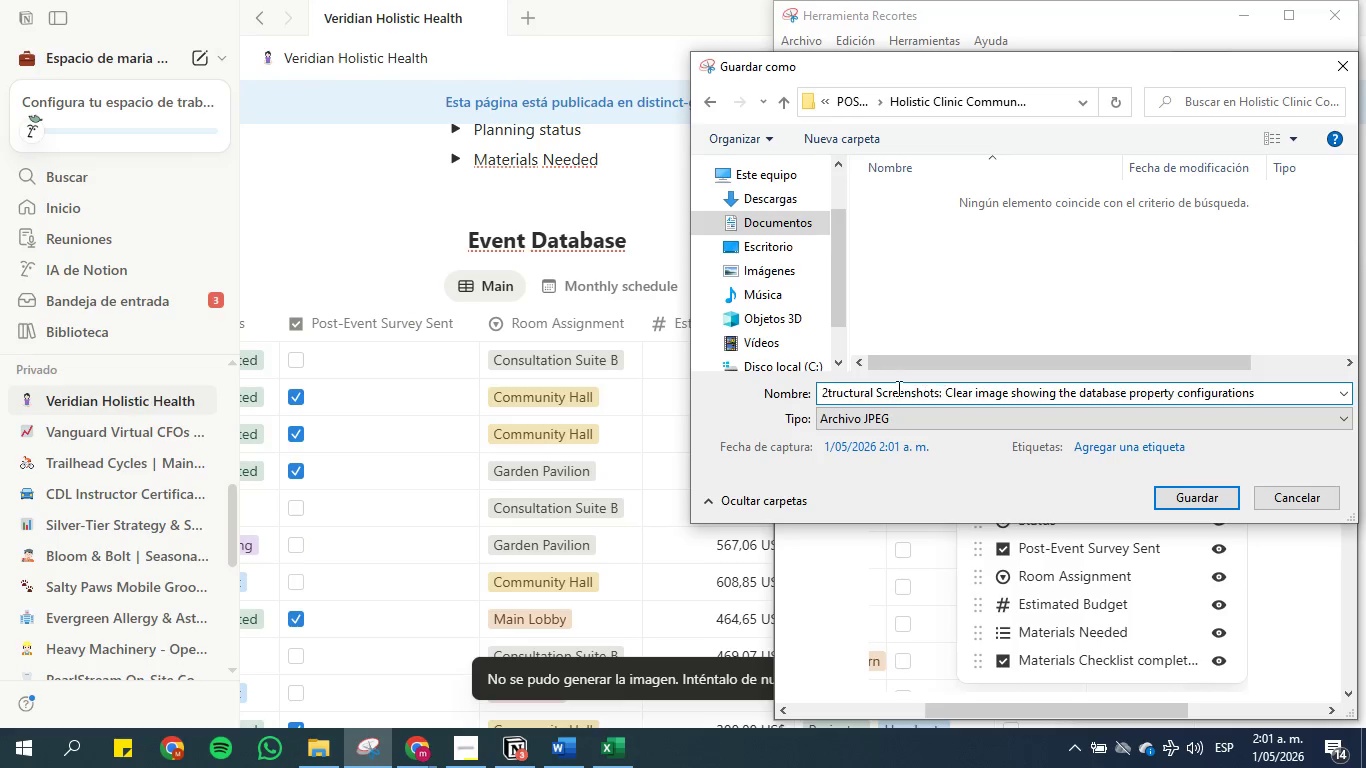 
wait(5.33)
 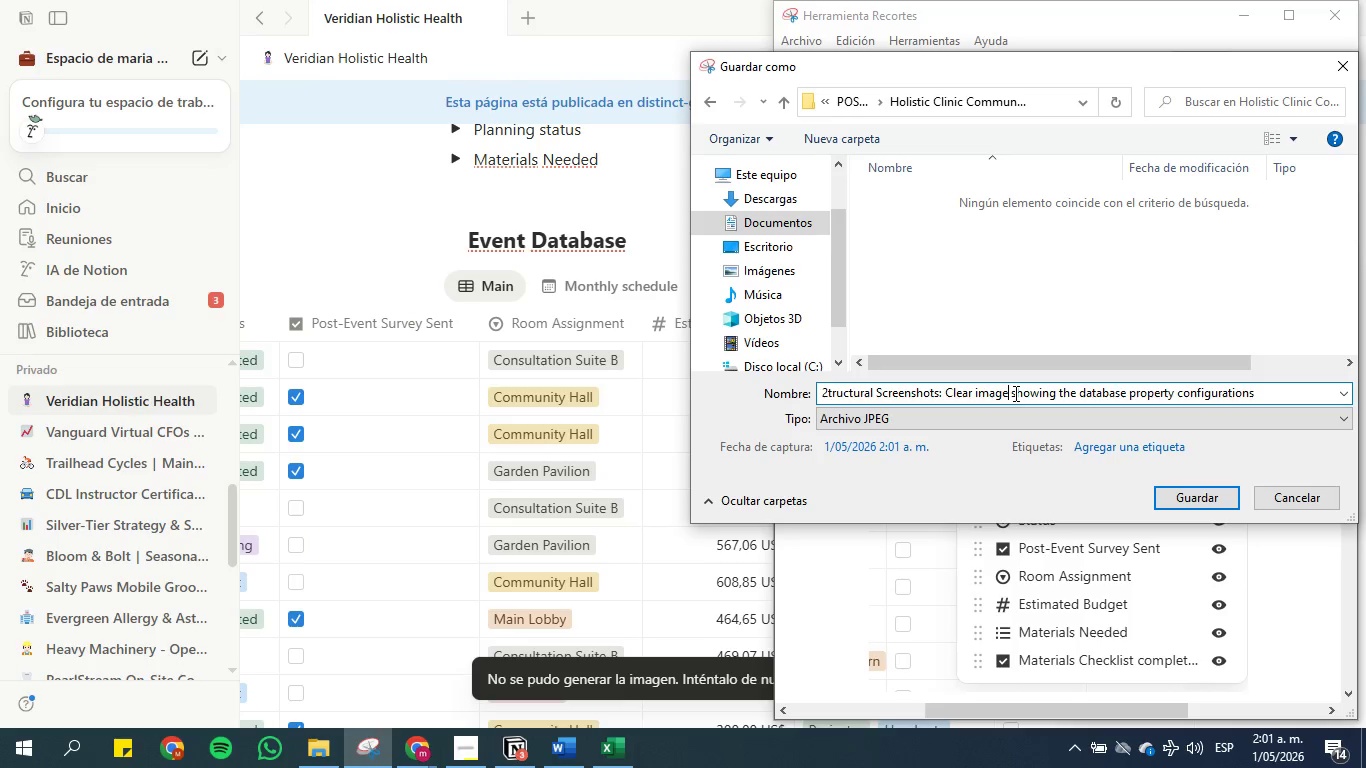 
left_click([828, 393])
 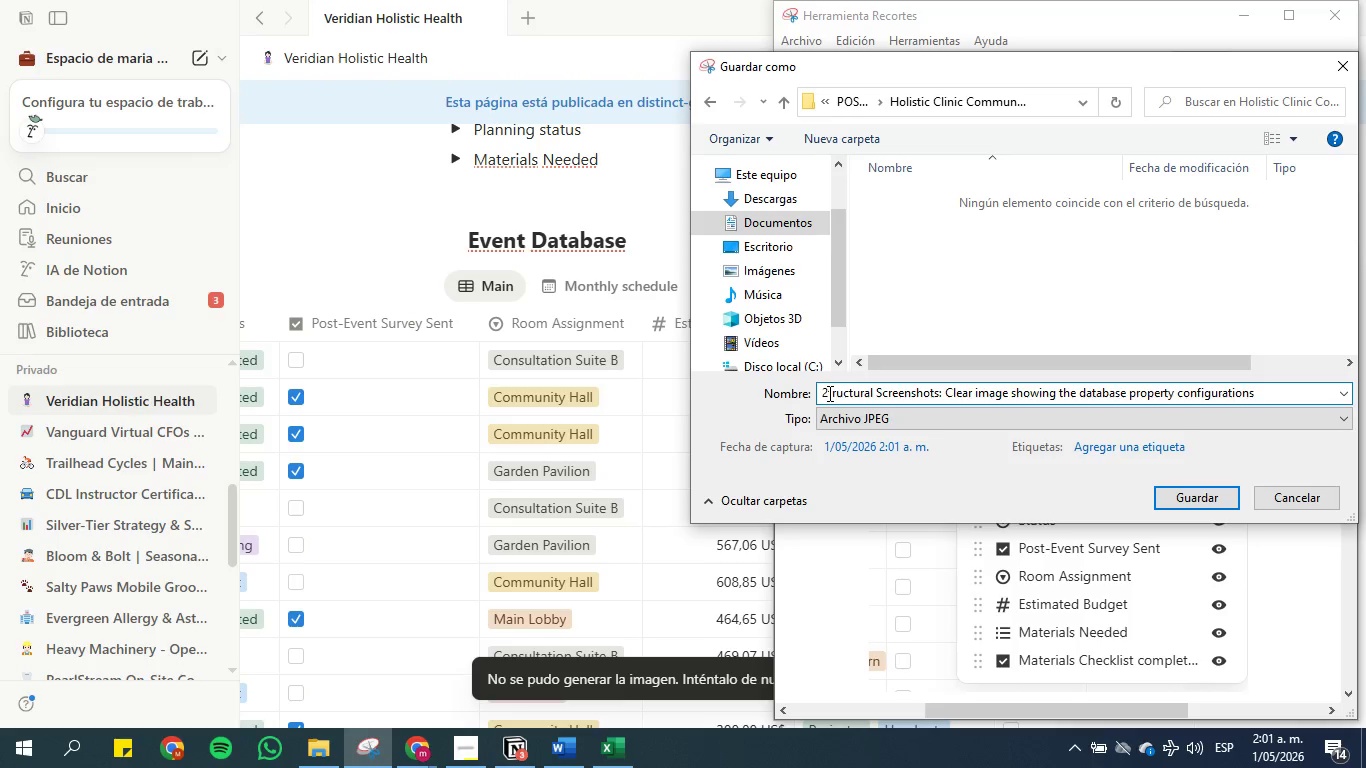 
key(Backspace)
 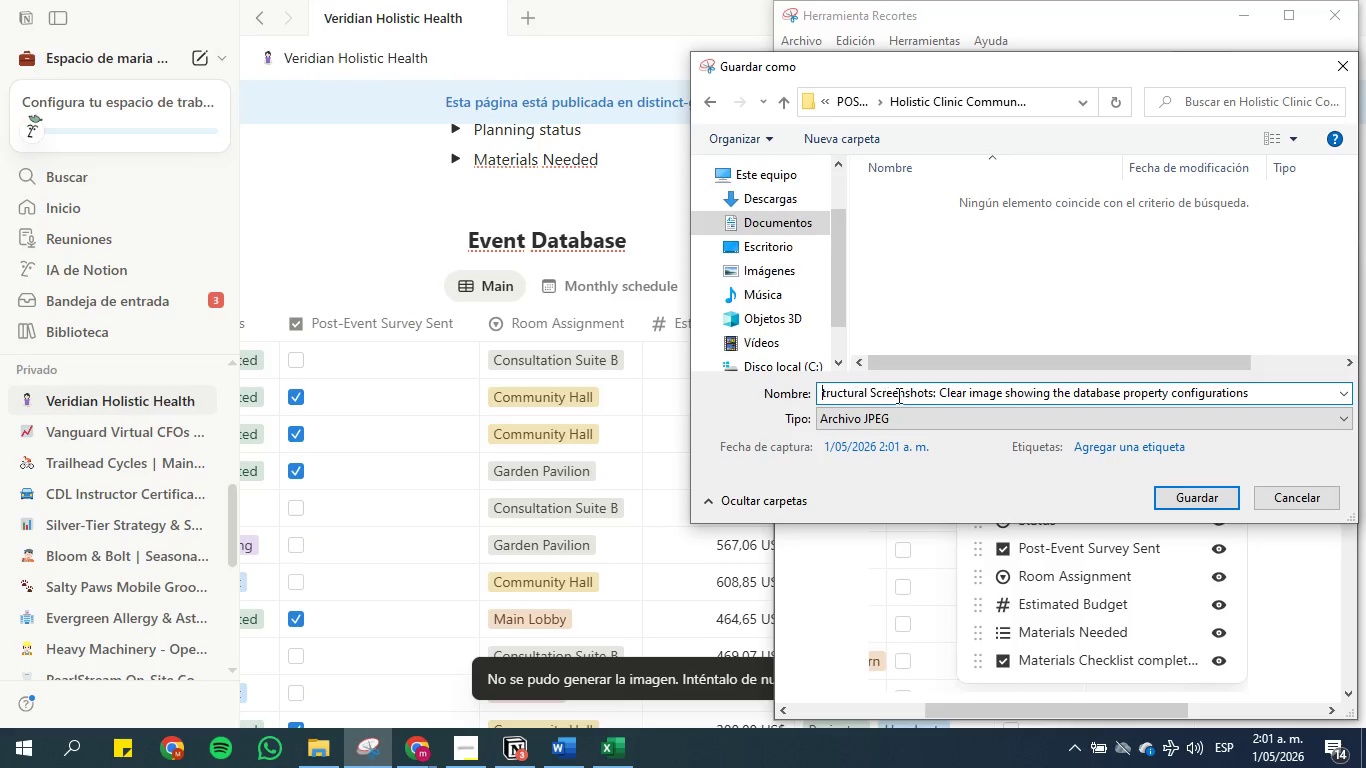 
key(Backspace)
 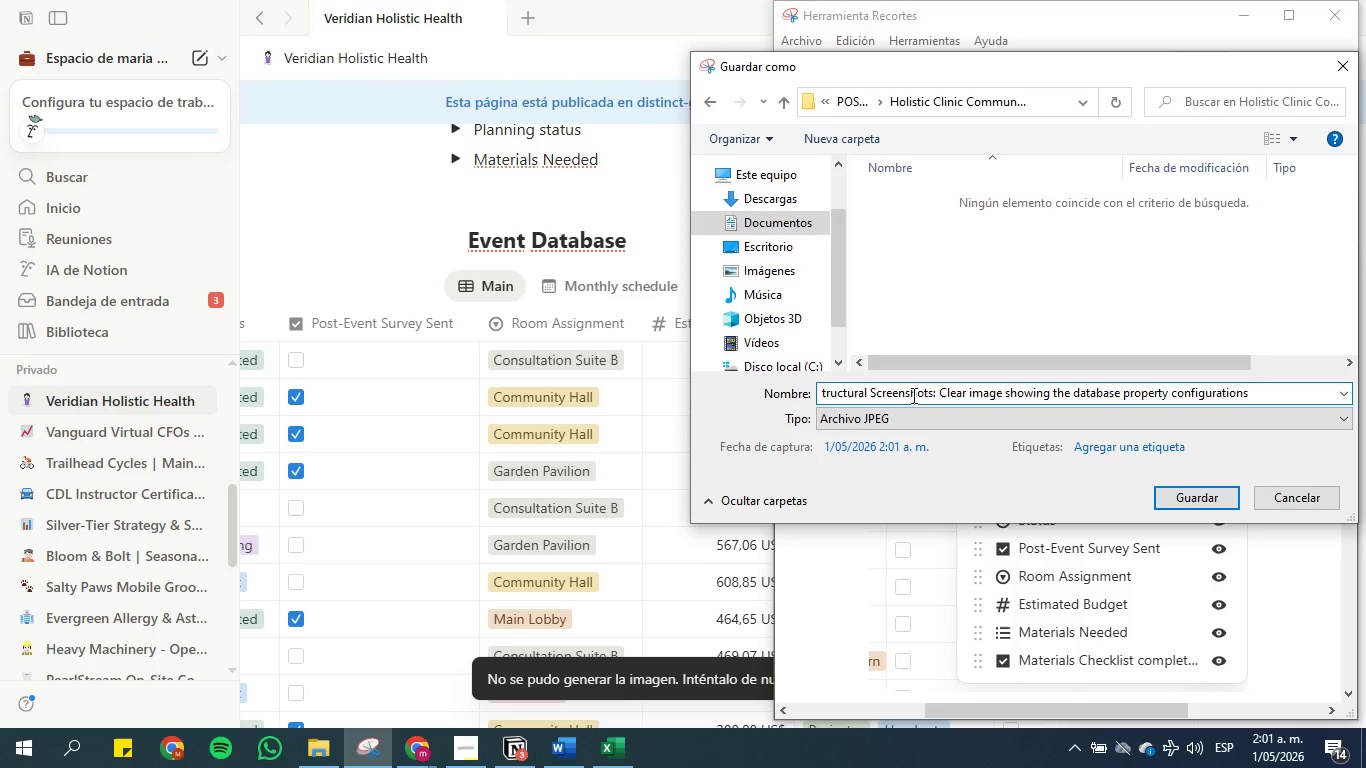 
key(Backspace)
 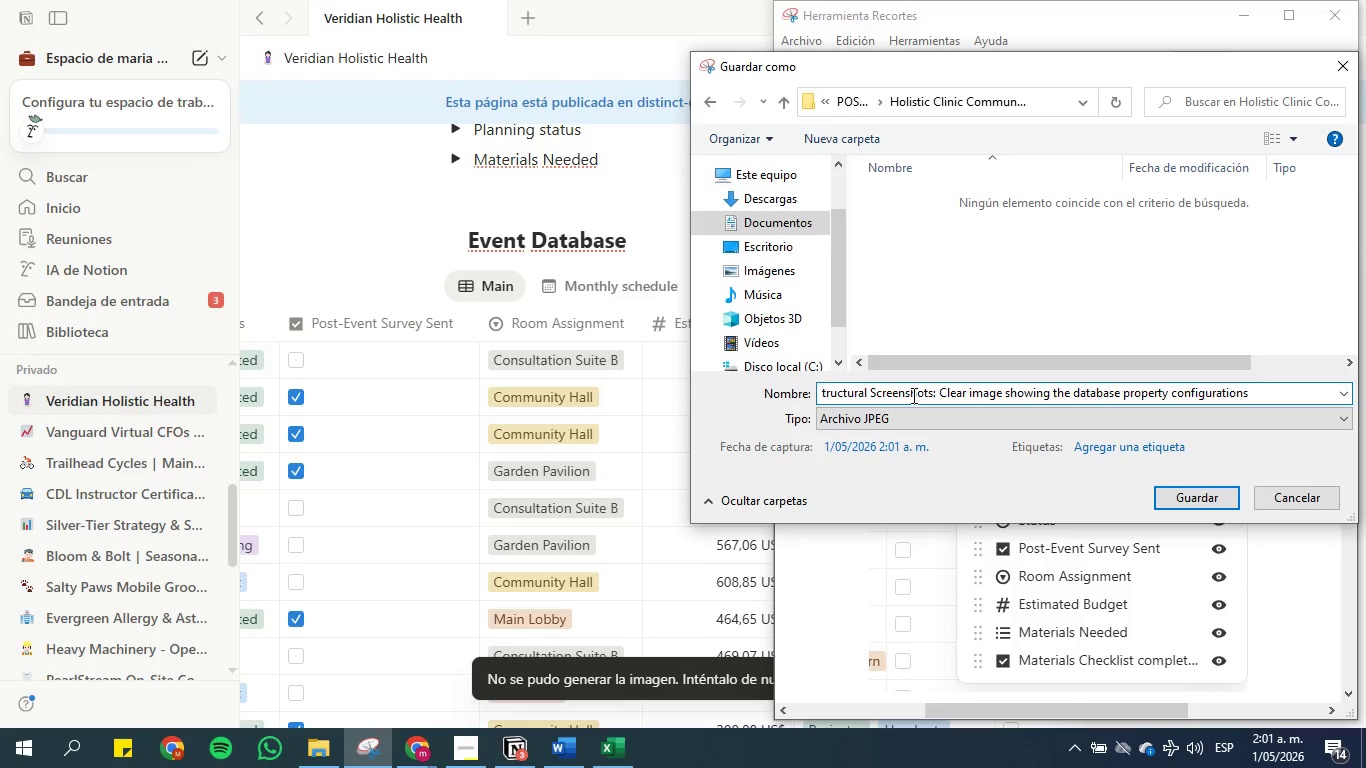 
key(CapsLock)
 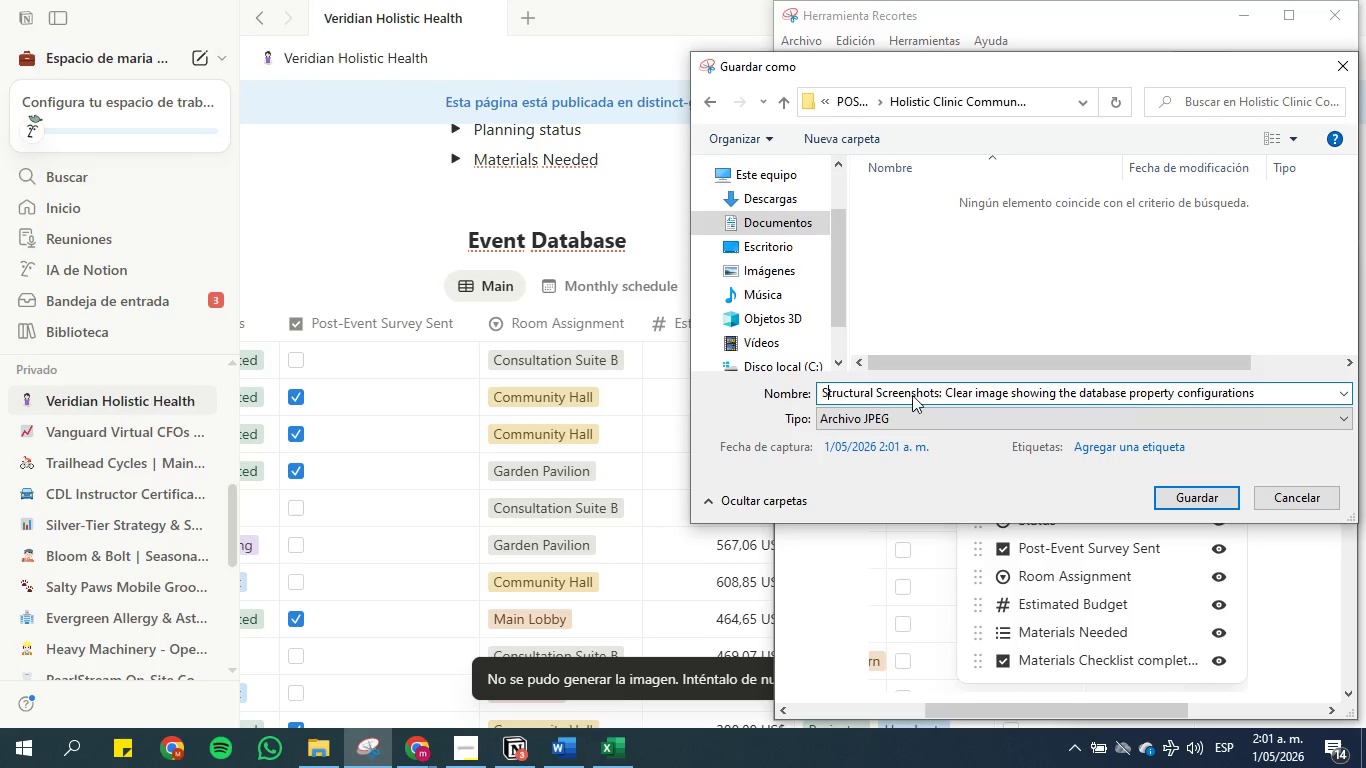 
key(S)
 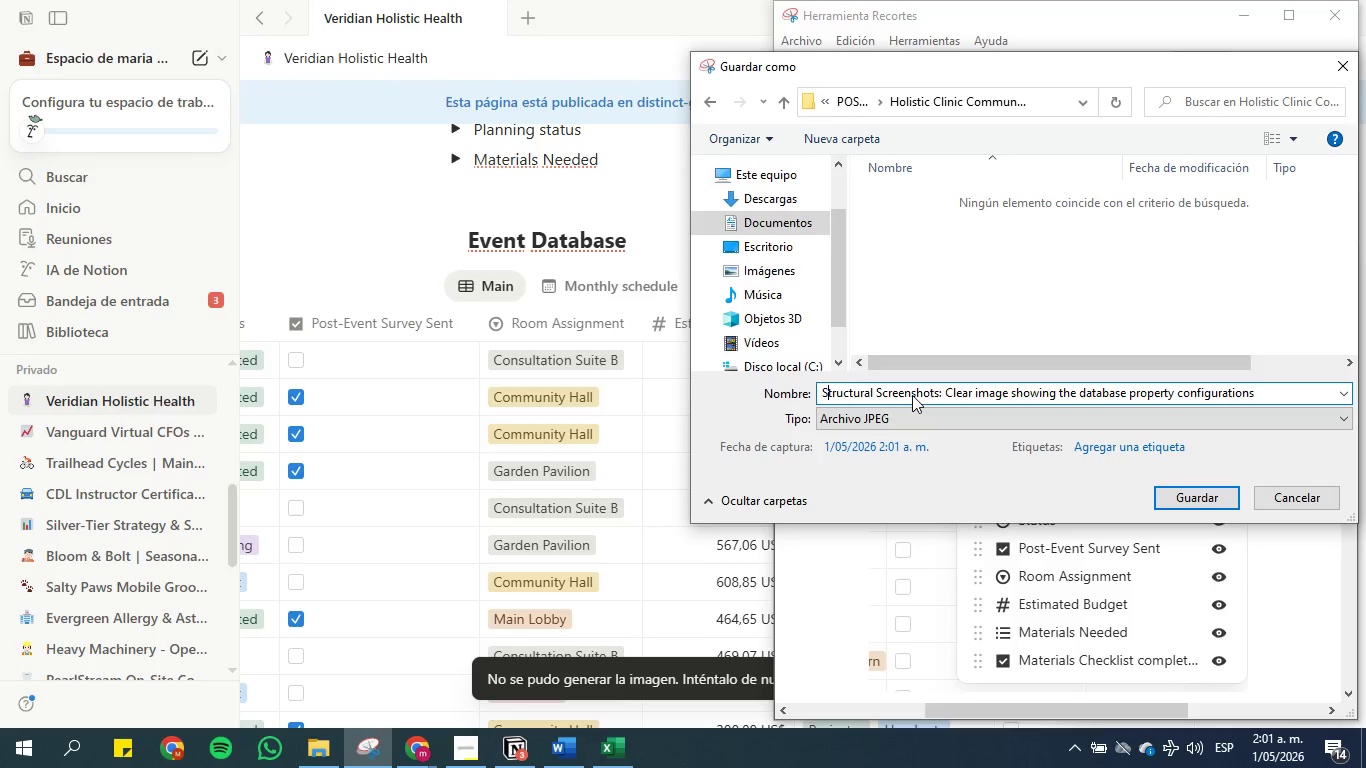 
key(CapsLock)
 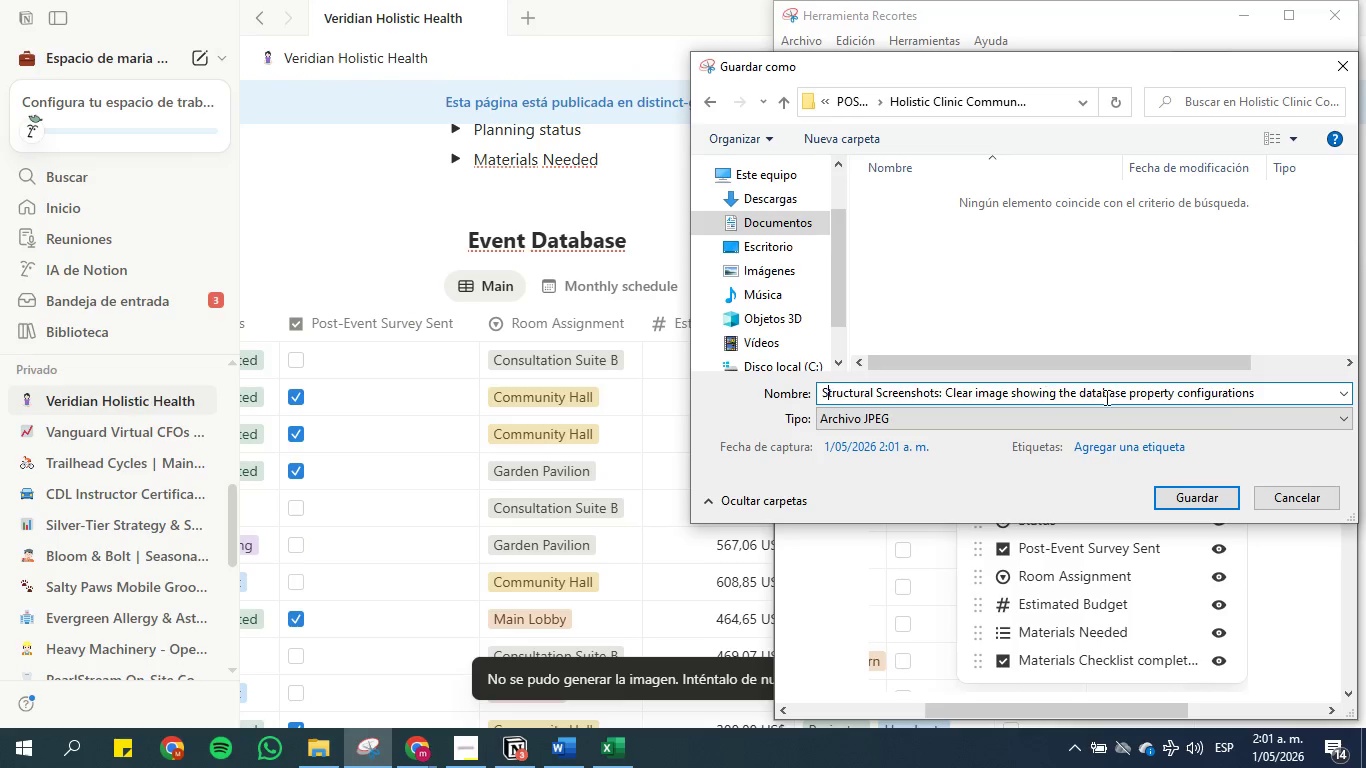 
left_click([1281, 398])
 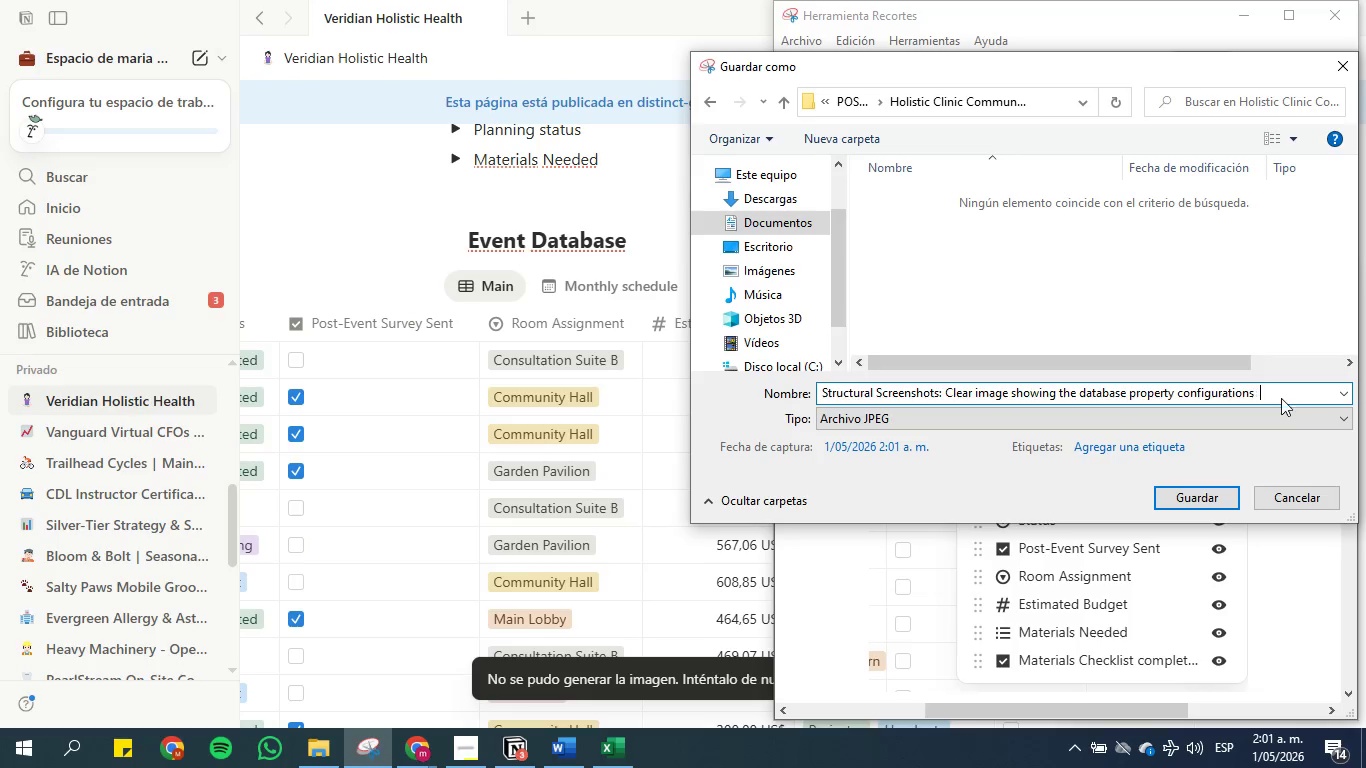 
key(Space)
 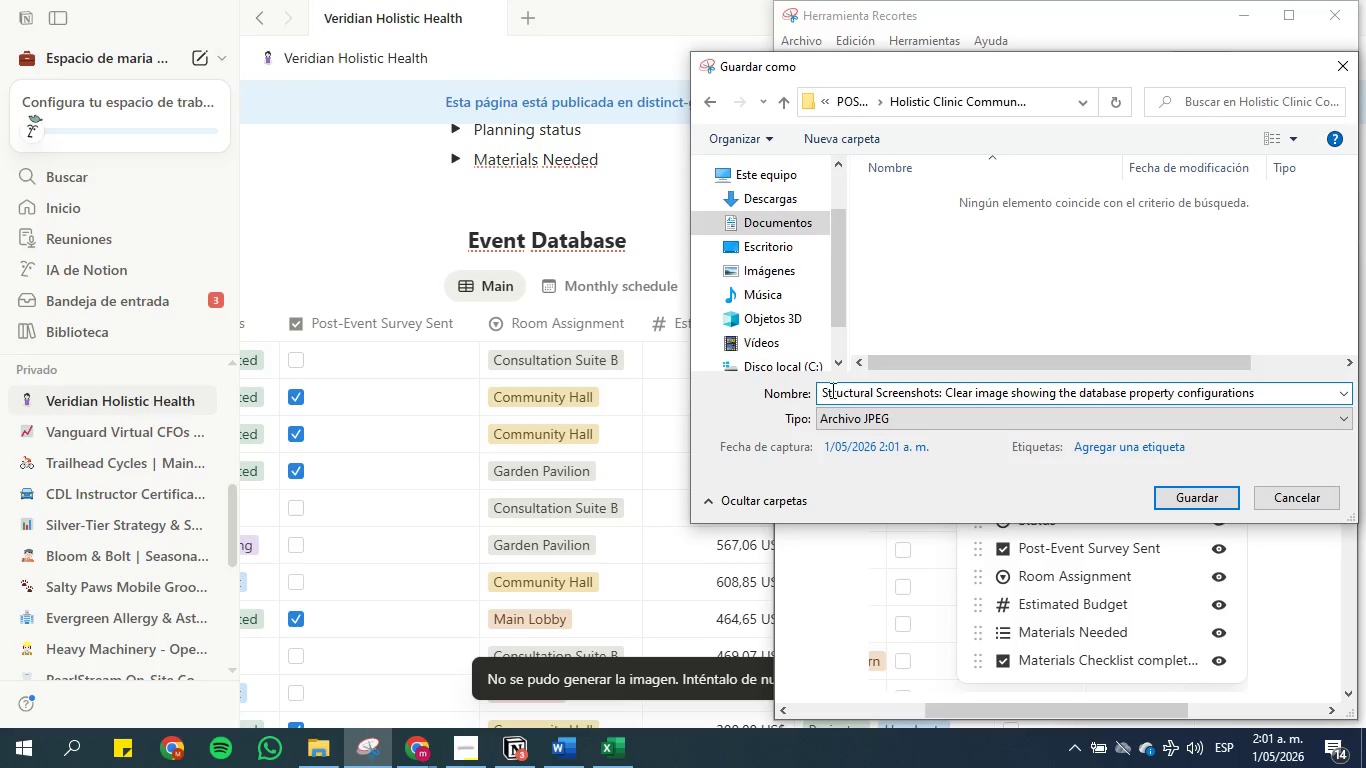 
left_click([826, 389])
 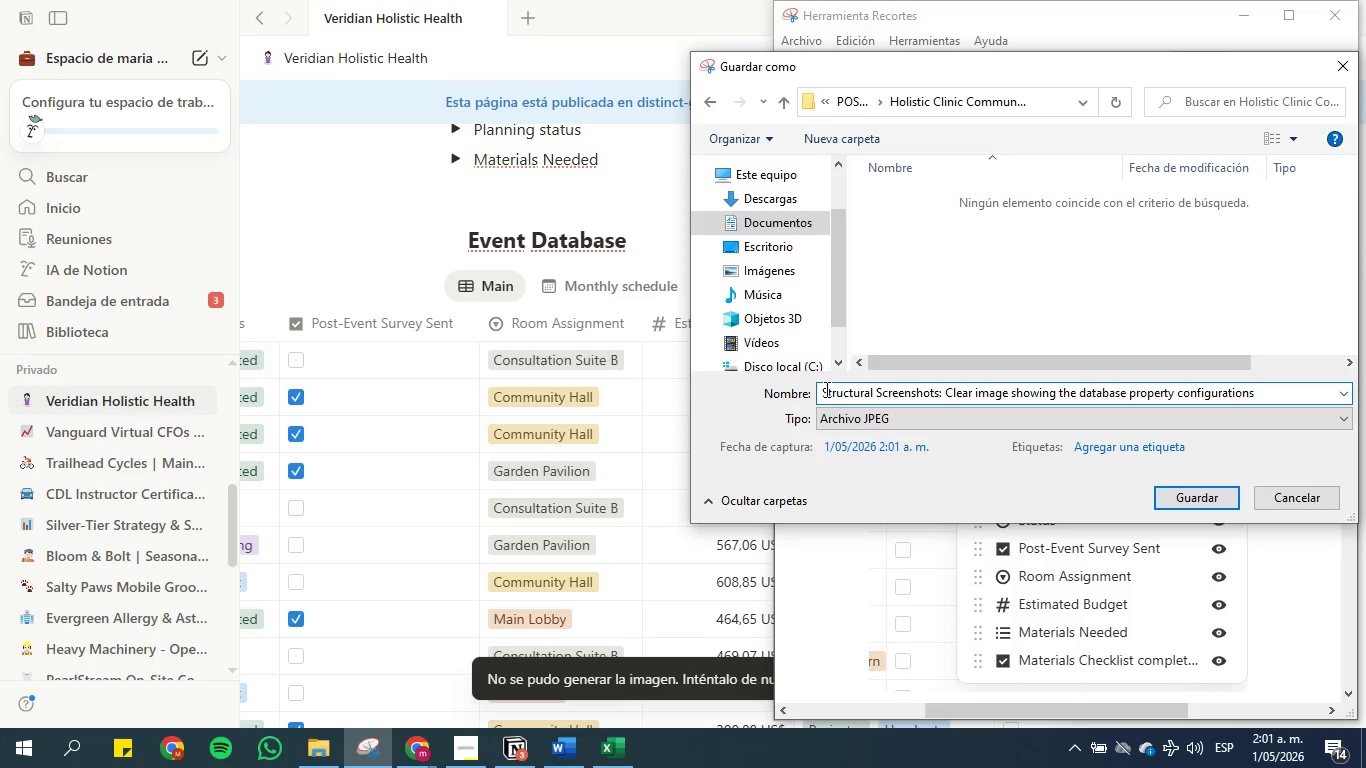 
left_click([825, 389])
 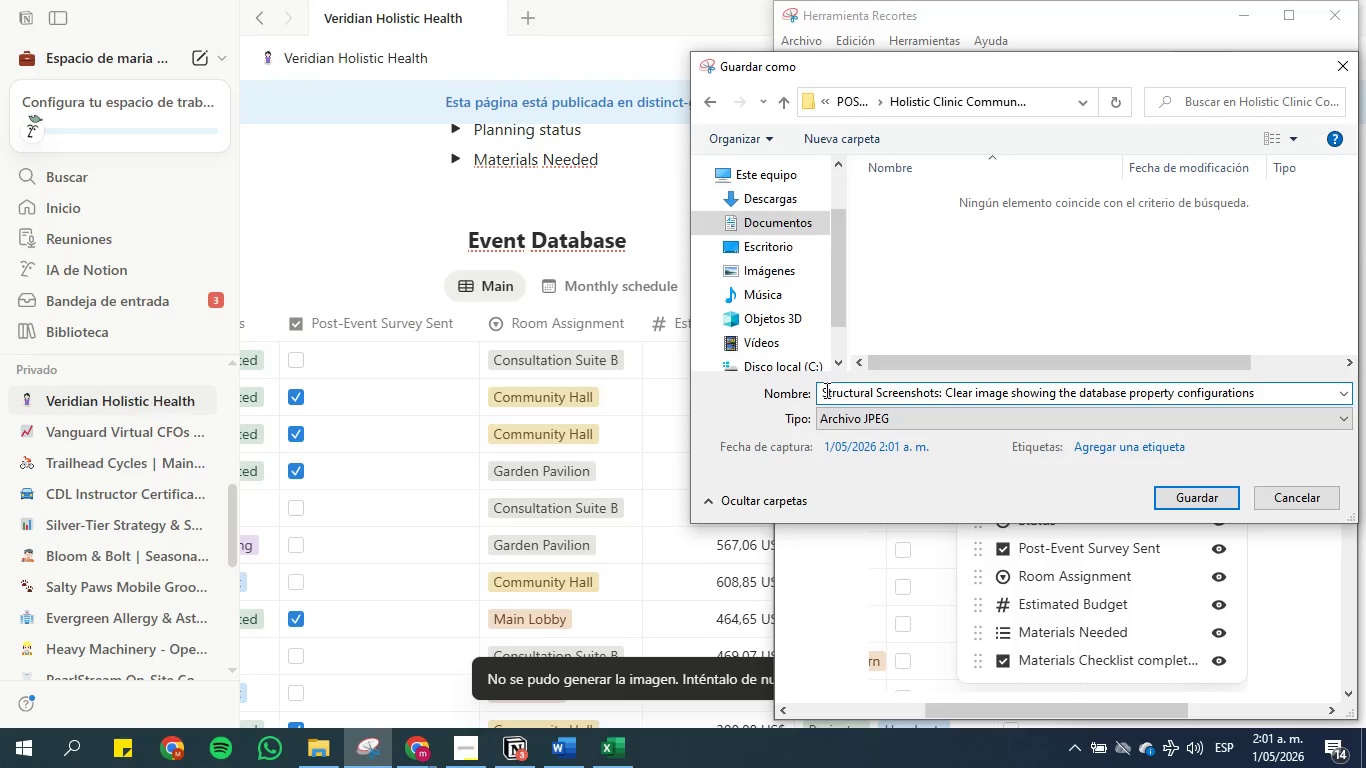 
left_click([822, 395])
 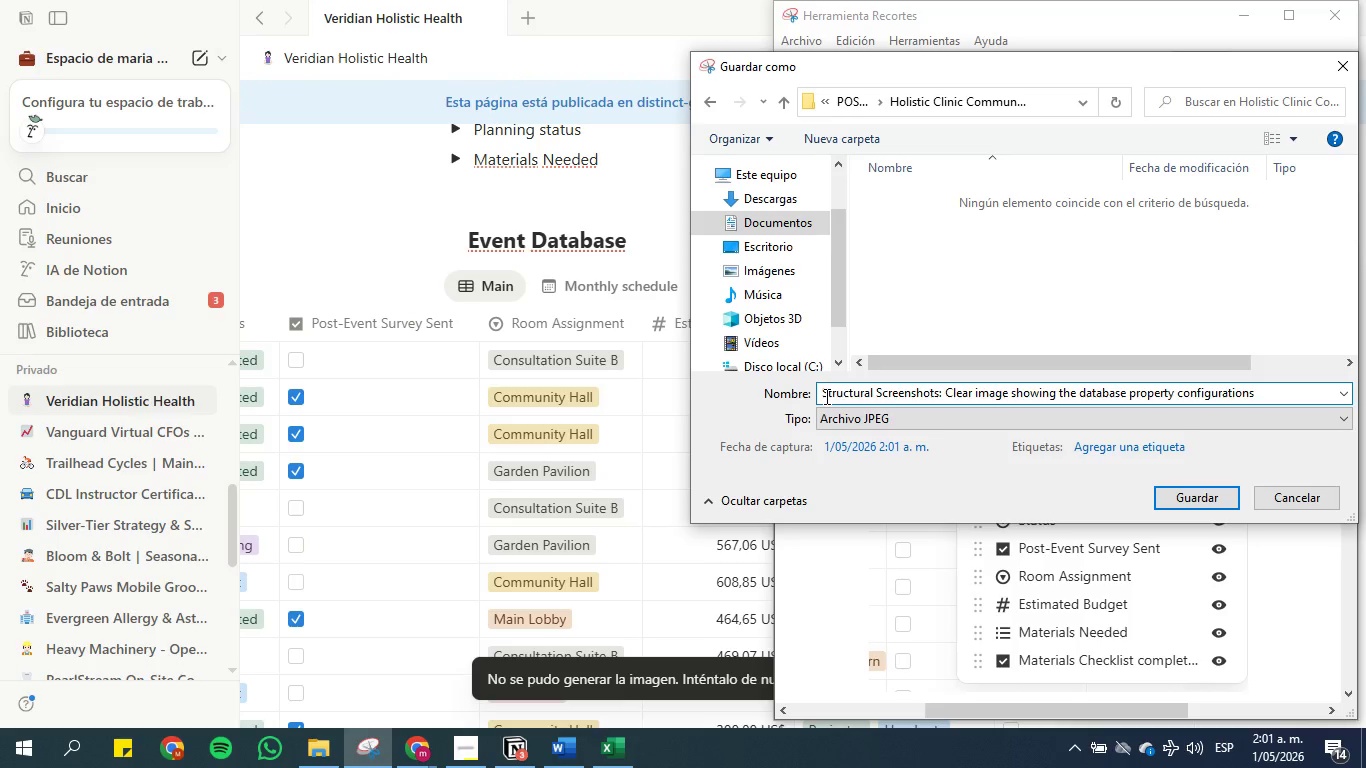 
key(1)
 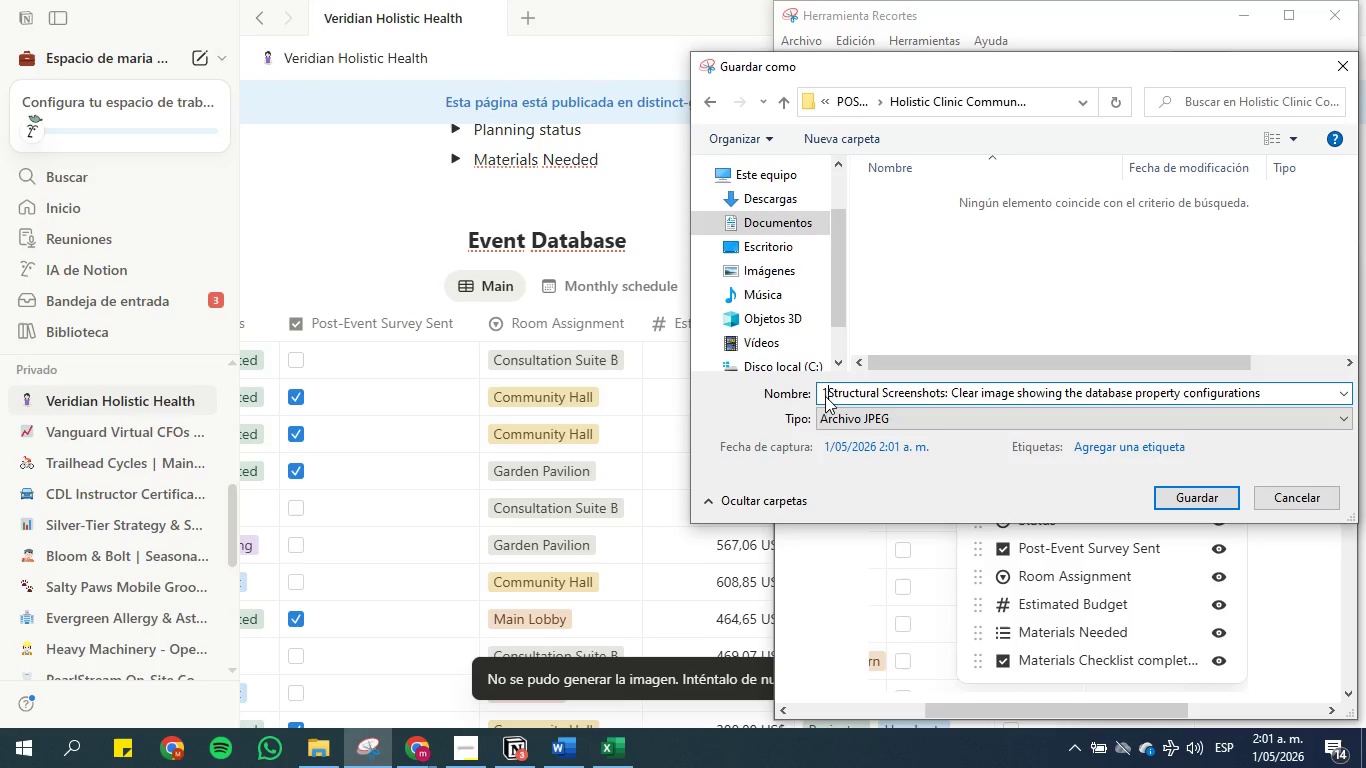 
key(Period)
 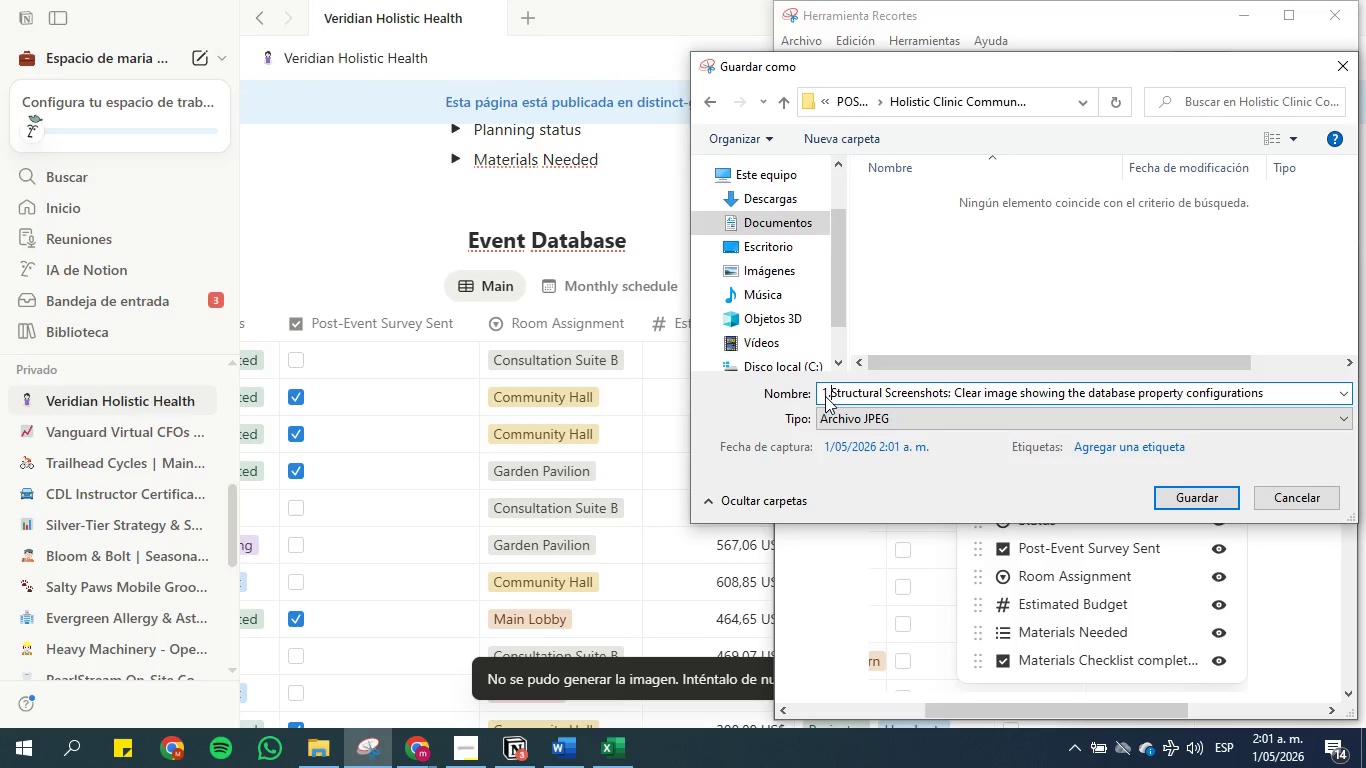 
key(Space)
 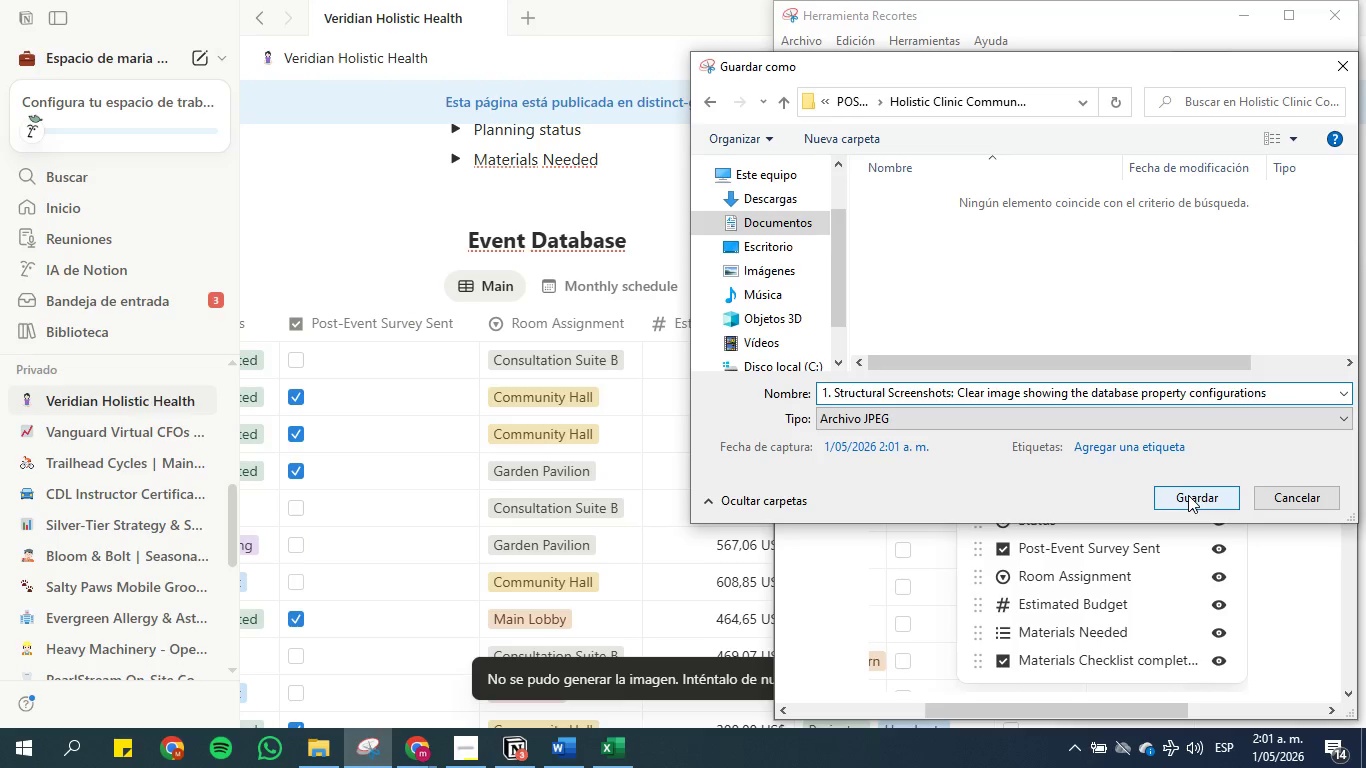 
left_click([1188, 495])
 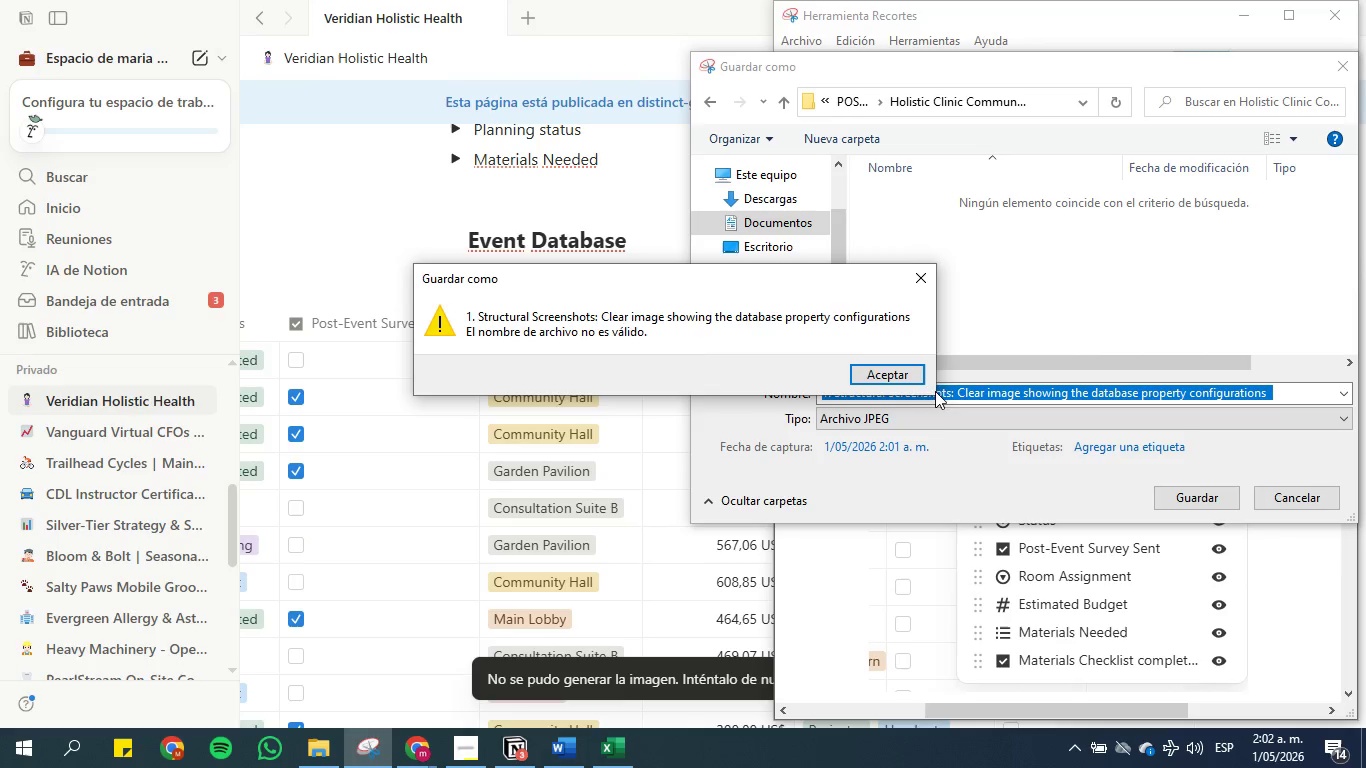 
left_click([904, 381])
 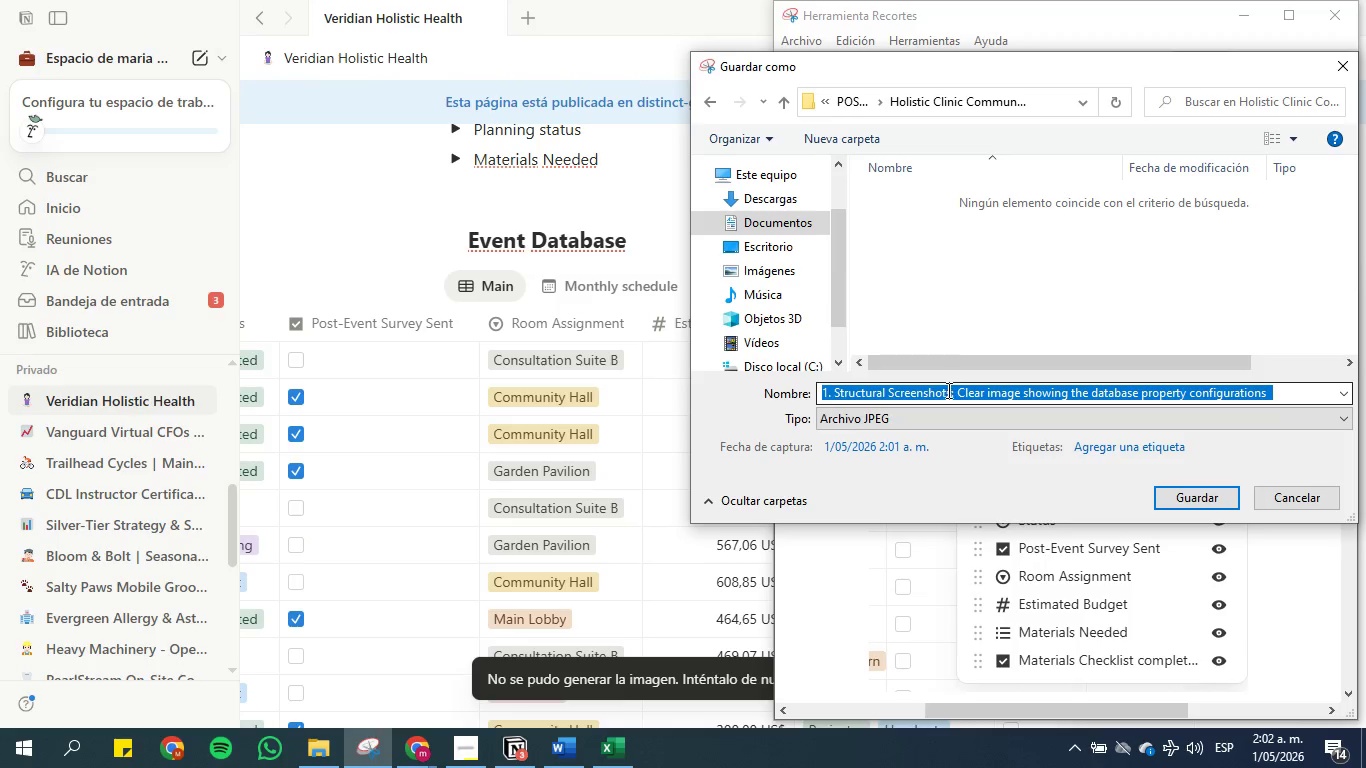 
left_click([951, 392])
 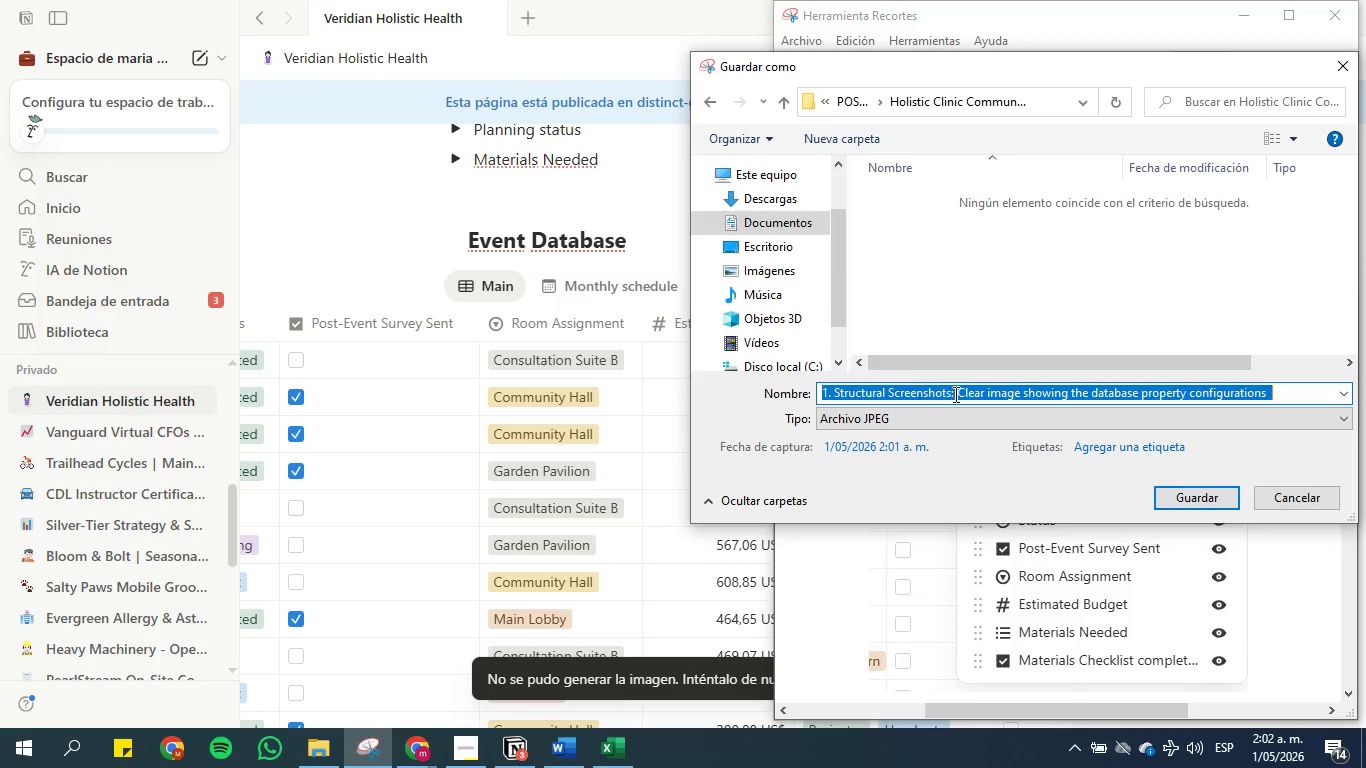 
left_click([954, 394])
 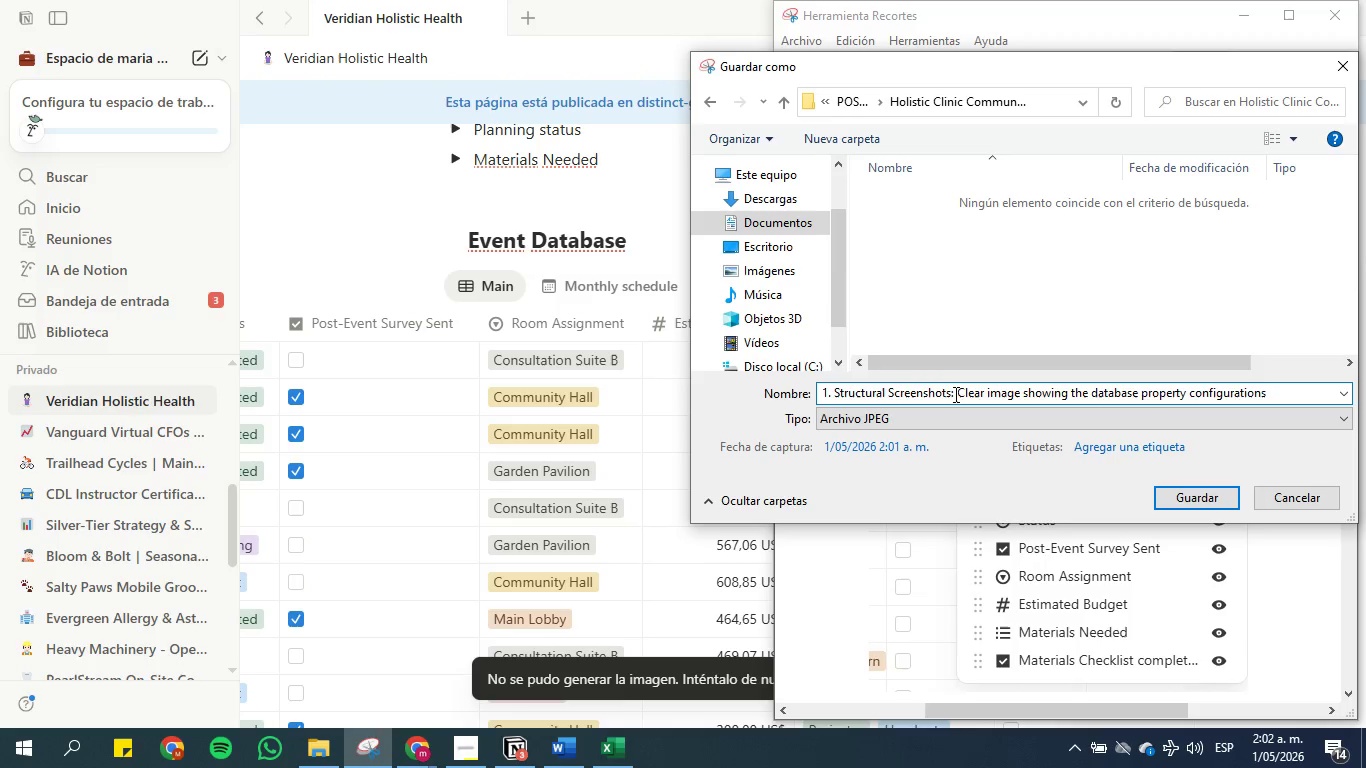 
key(Backspace)
 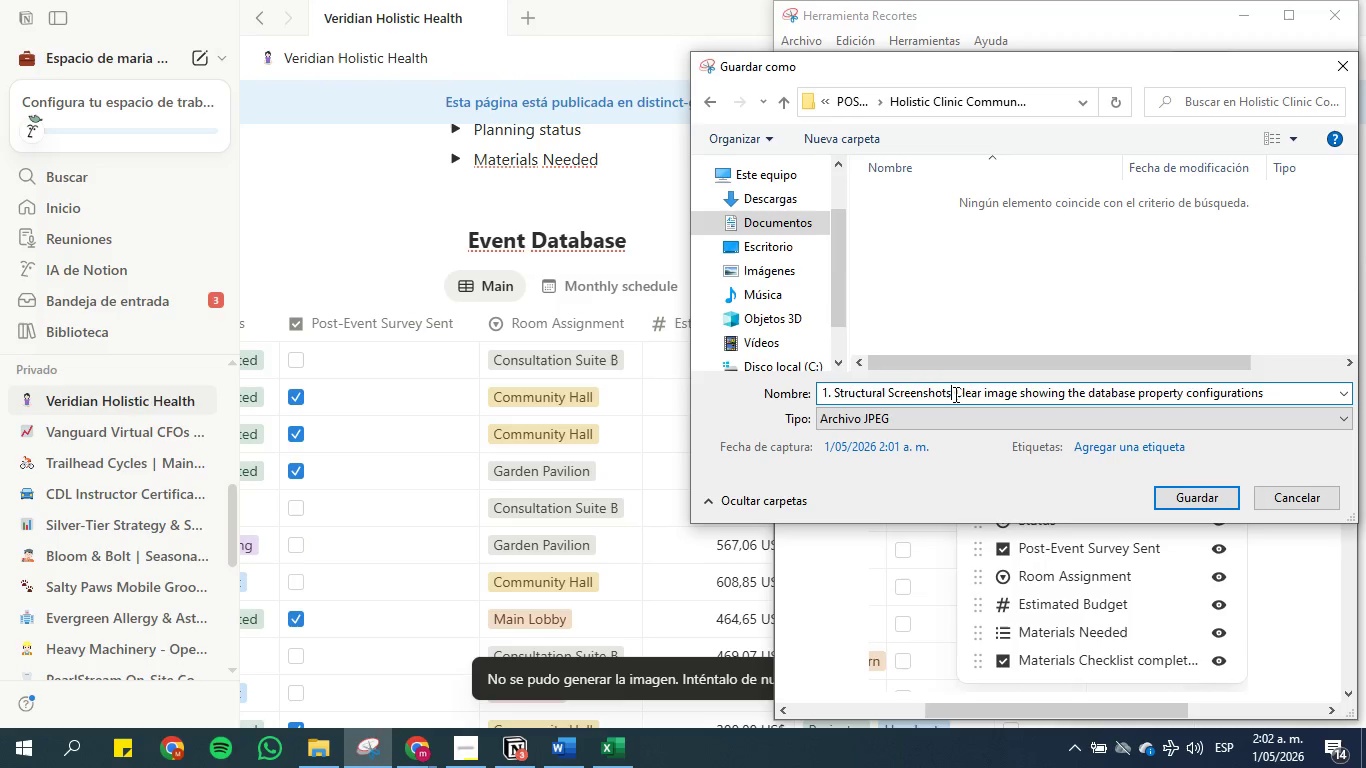 
key(Space)
 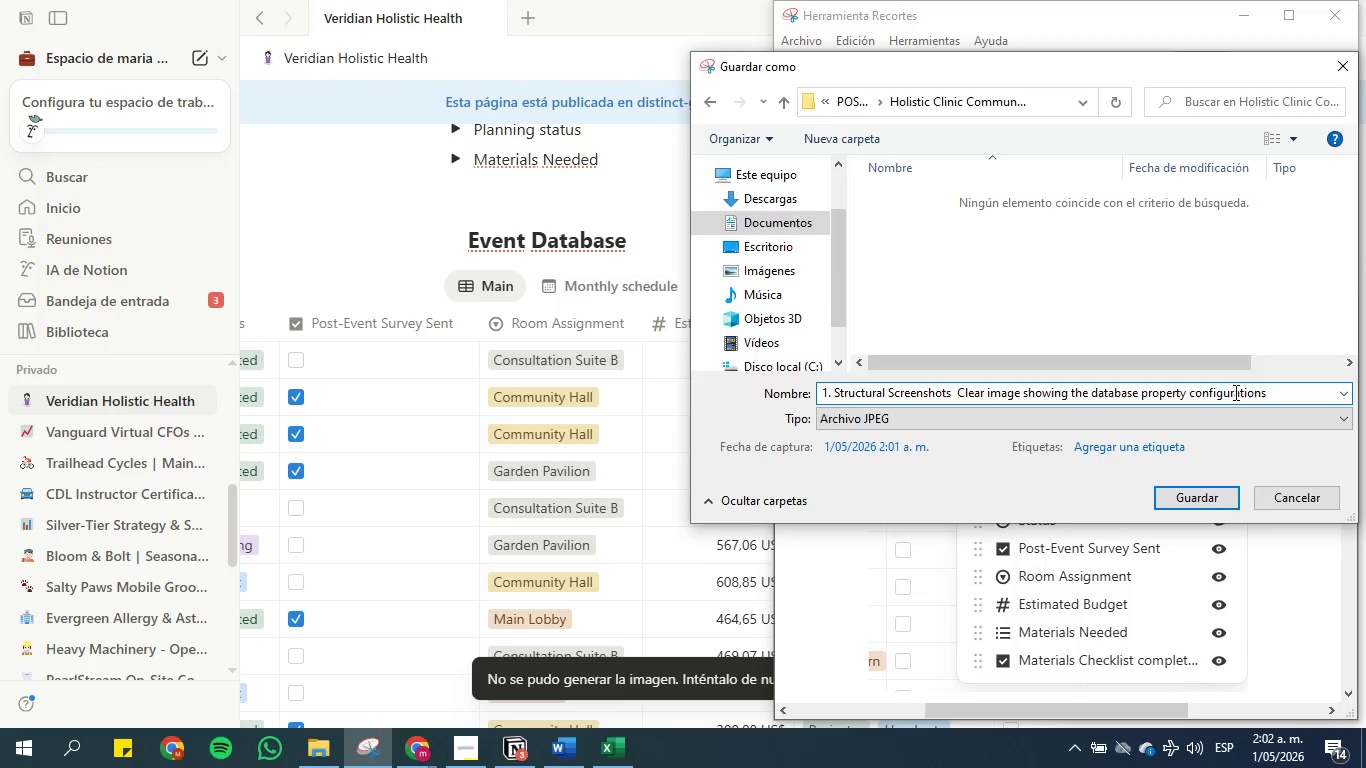 
left_click_drag(start_coordinate=[1274, 393], to_coordinate=[734, 402])
 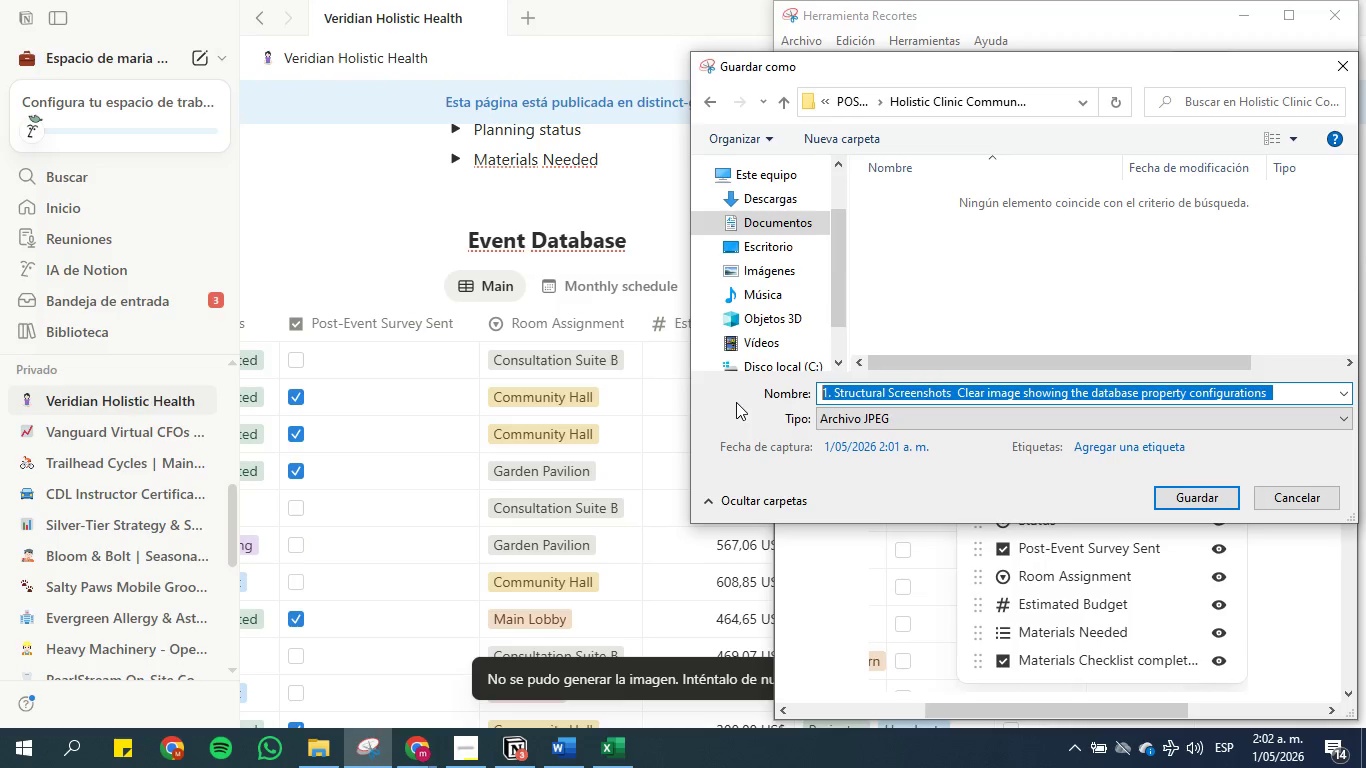 
key(Control+C)
 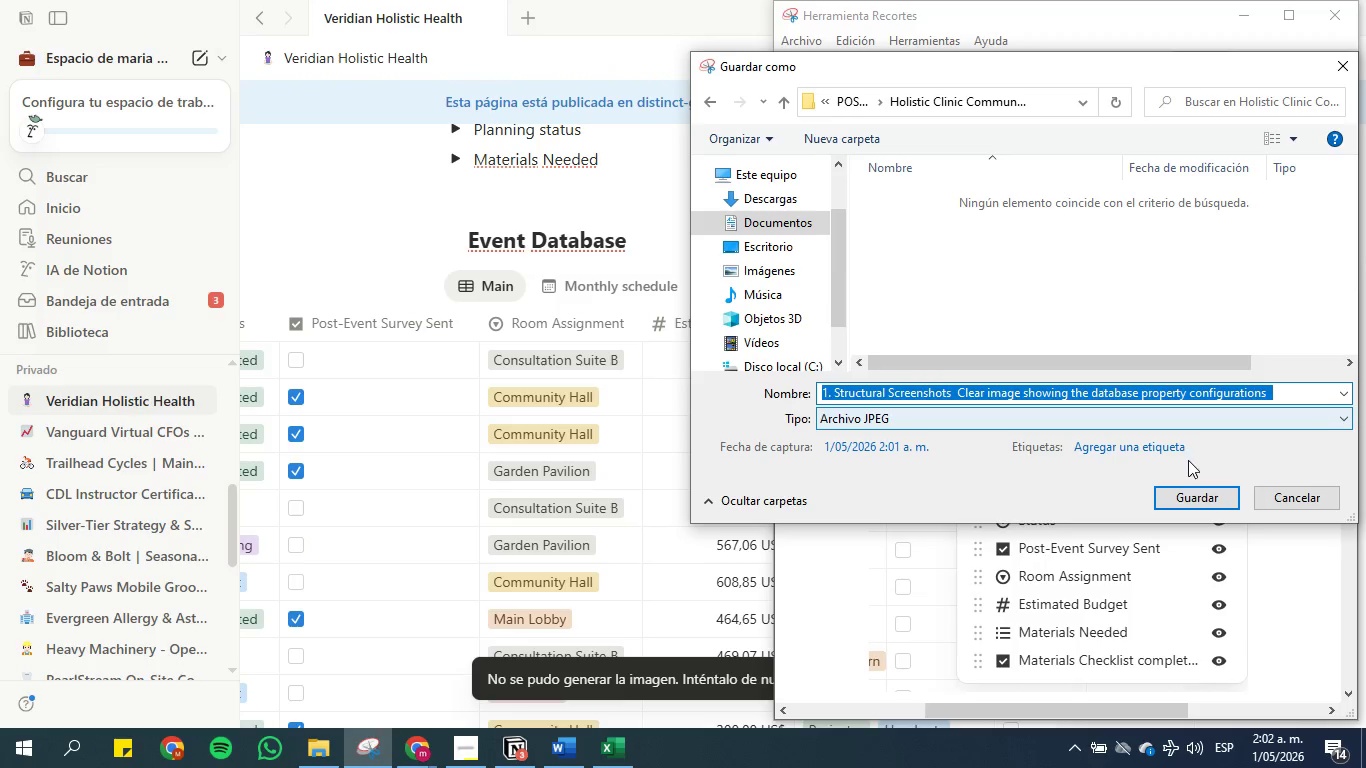 
left_click([1195, 488])
 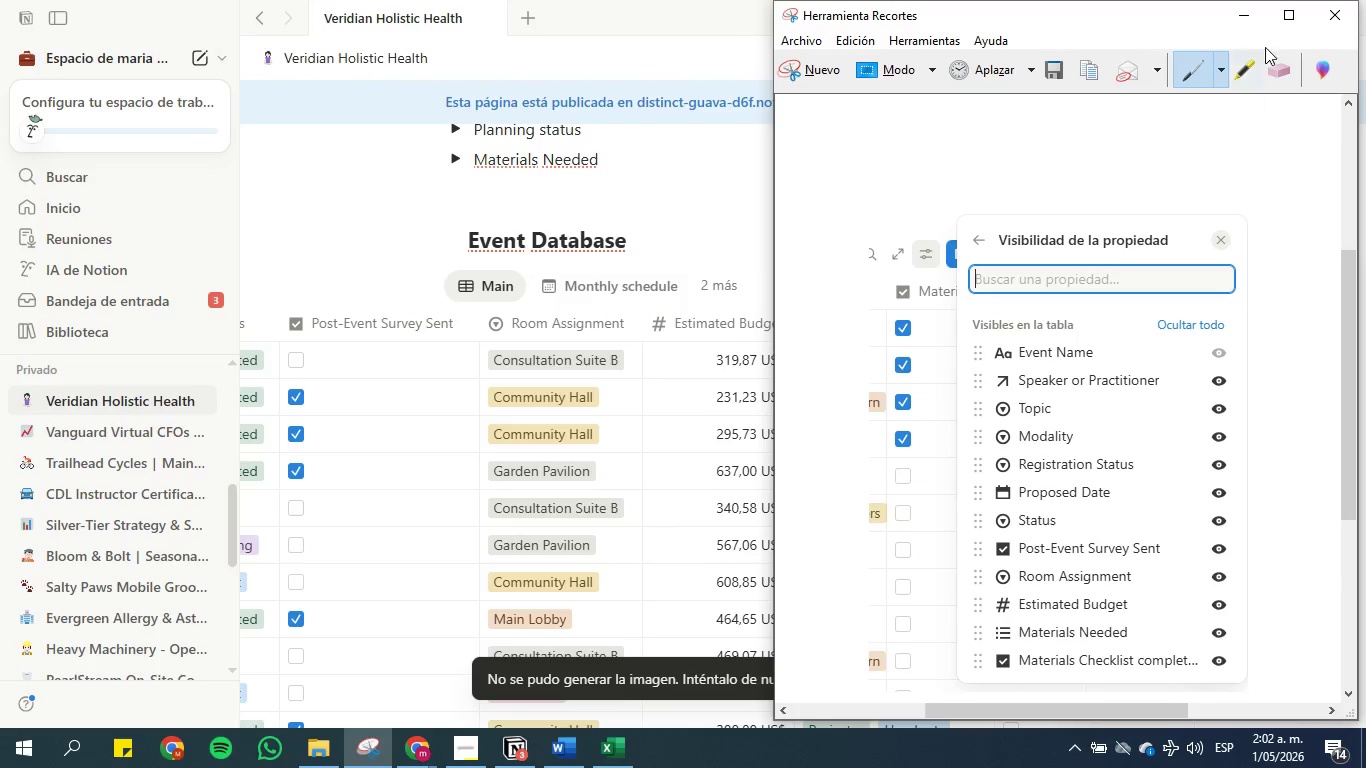 
left_click([1244, 8])
 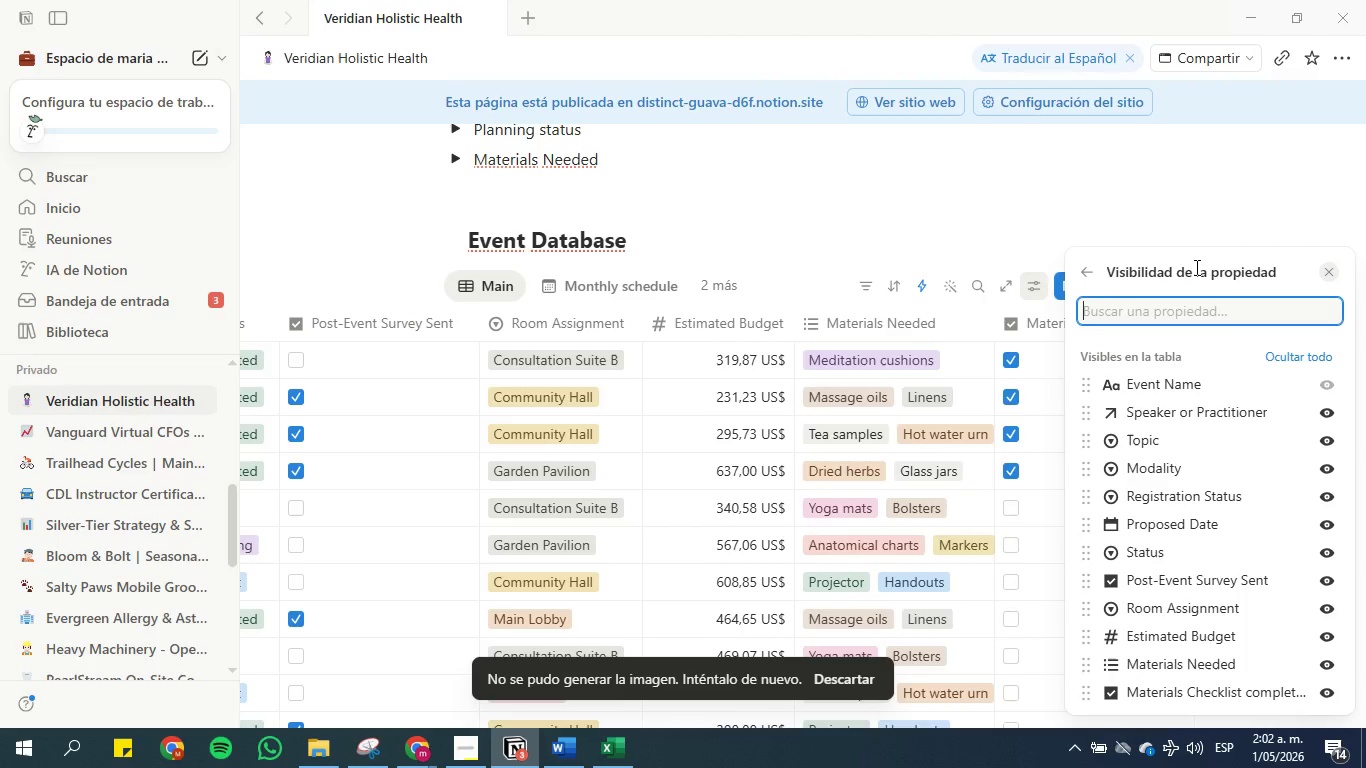 
left_click([1186, 198])
 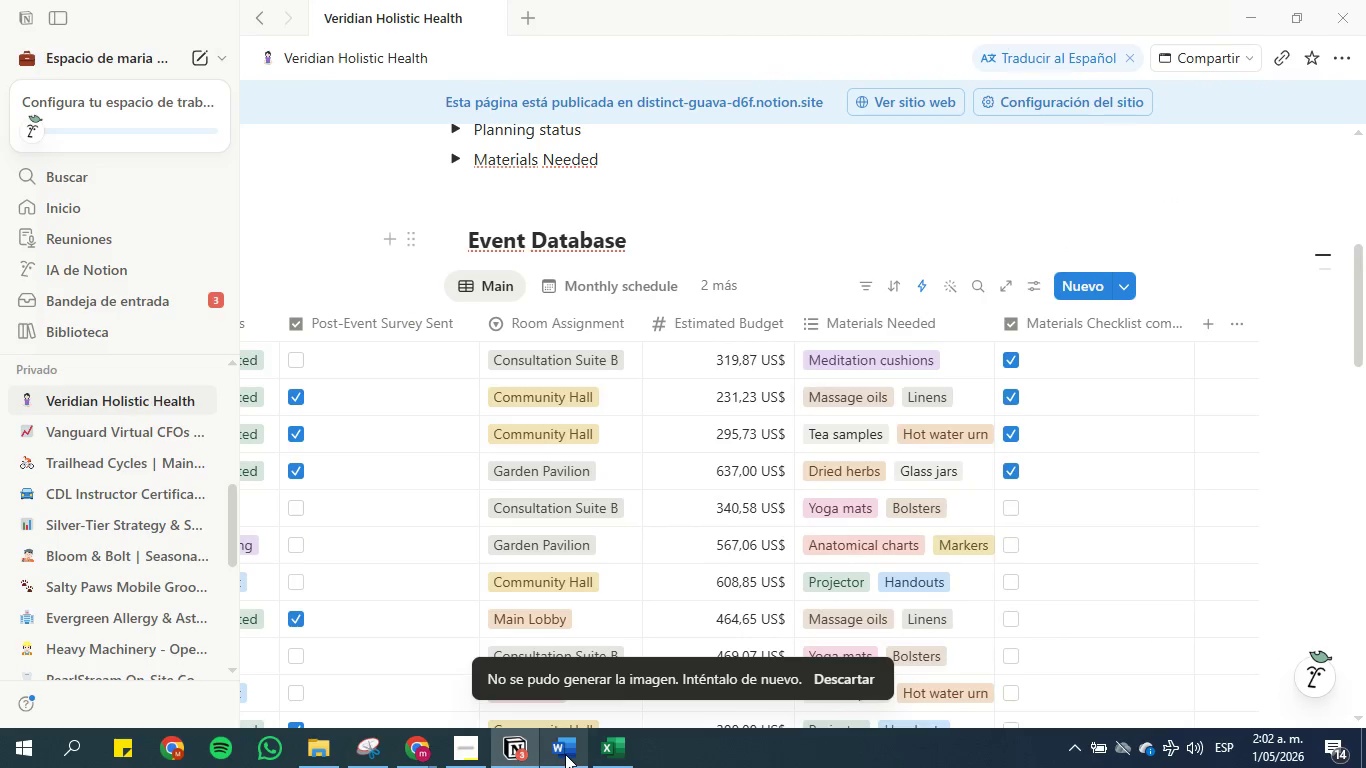 
left_click([565, 754])
 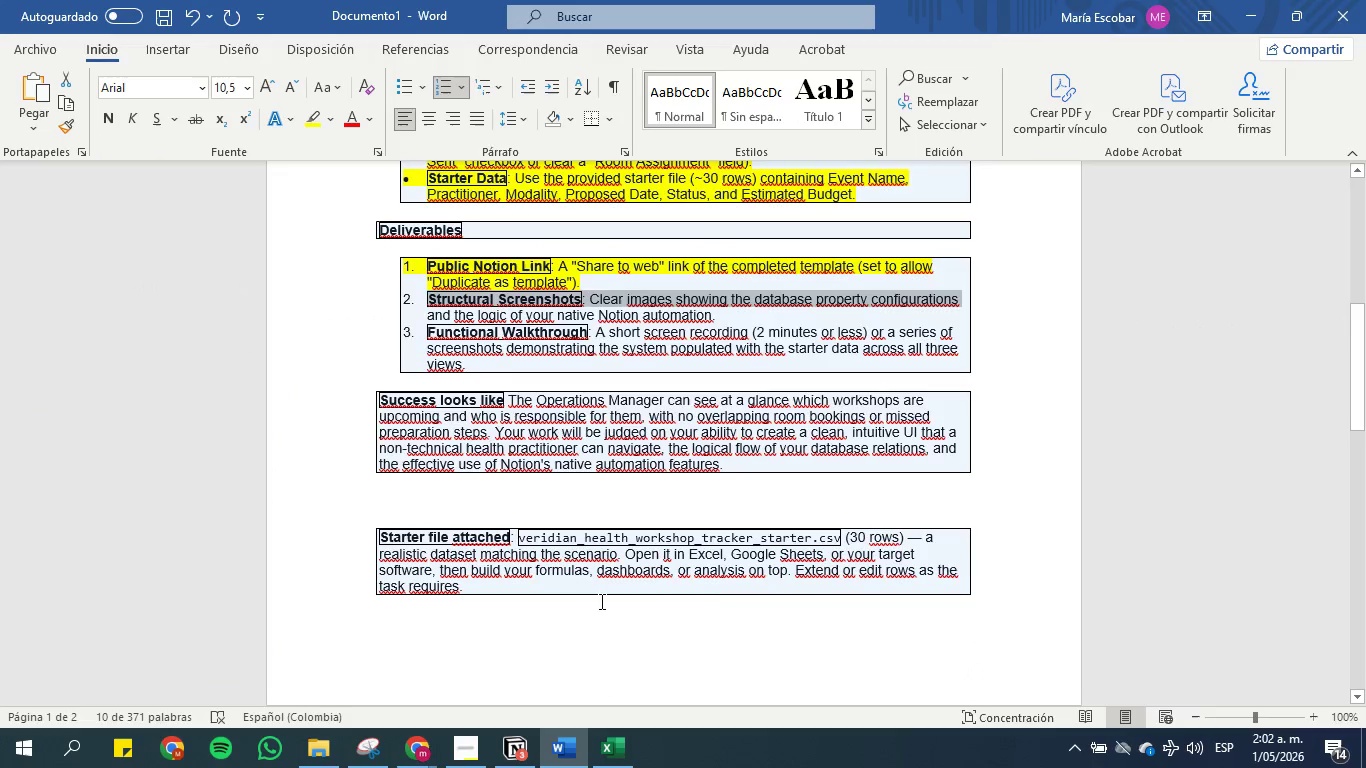 
scroll: coordinate [600, 601], scroll_direction: down, amount: 5.0
 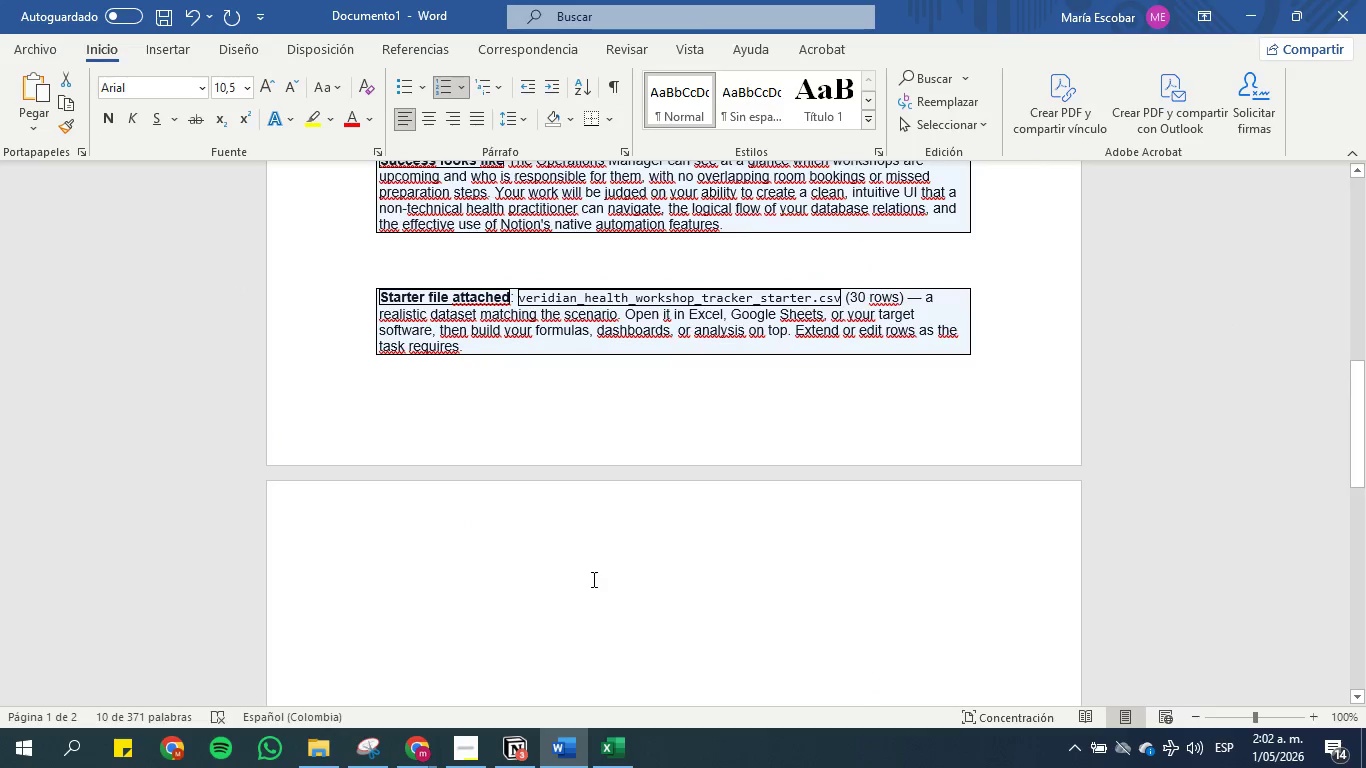 
left_click([563, 576])
 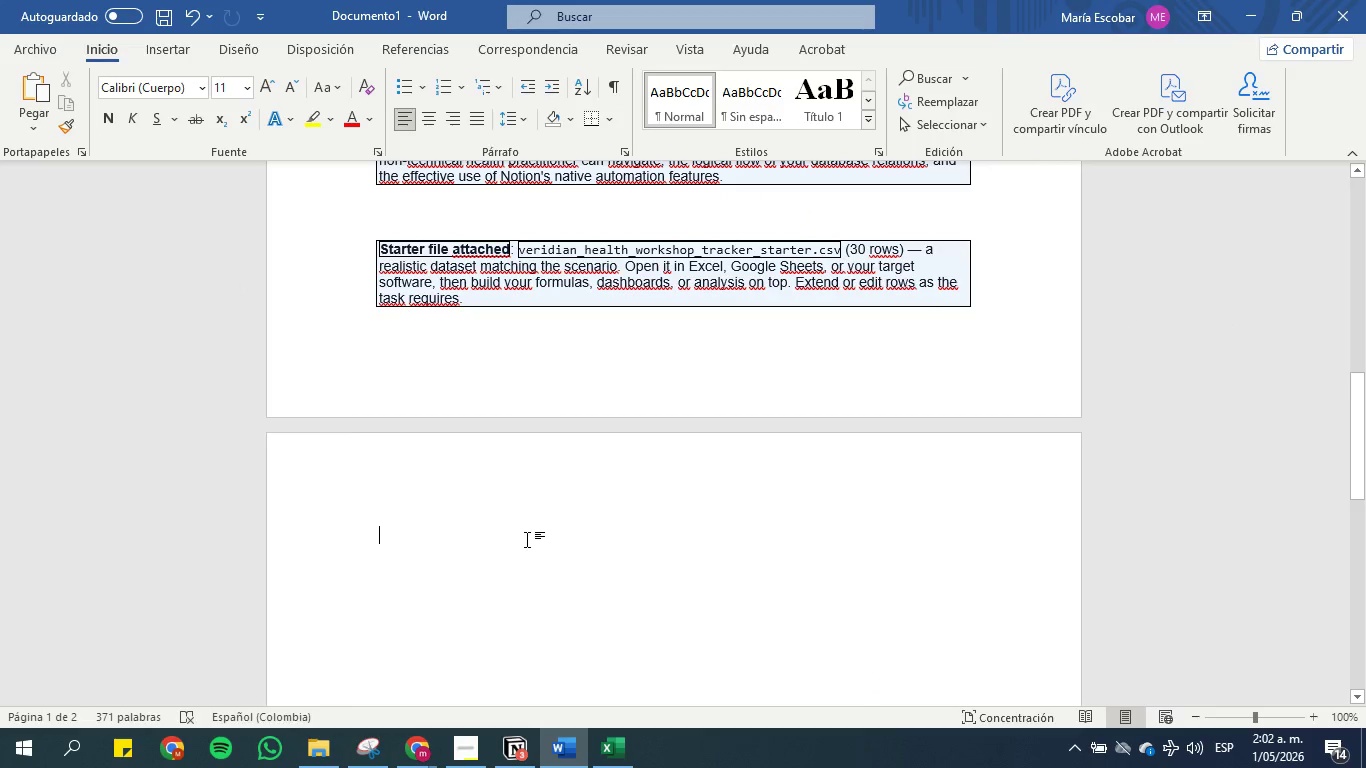 
scroll: coordinate [591, 579], scroll_direction: down, amount: 1.0
 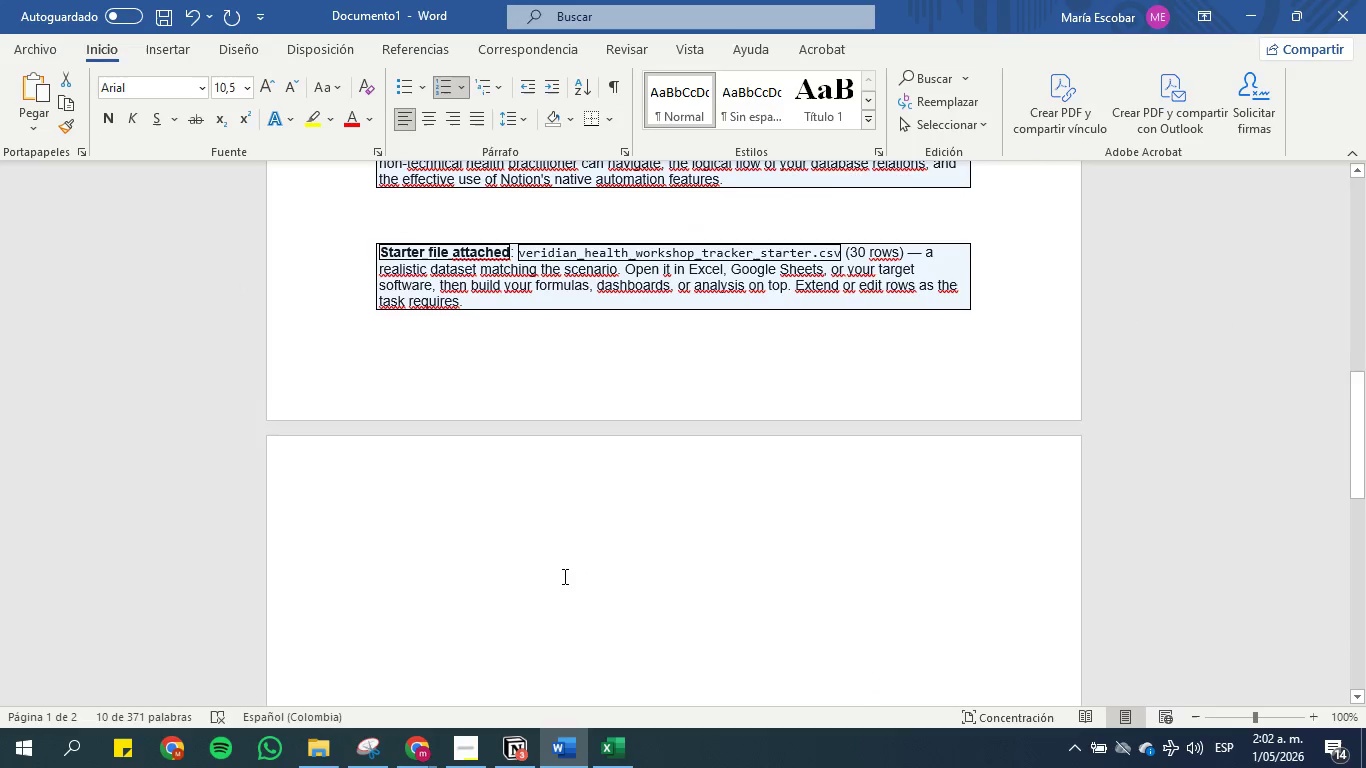 
key(Control+V)
 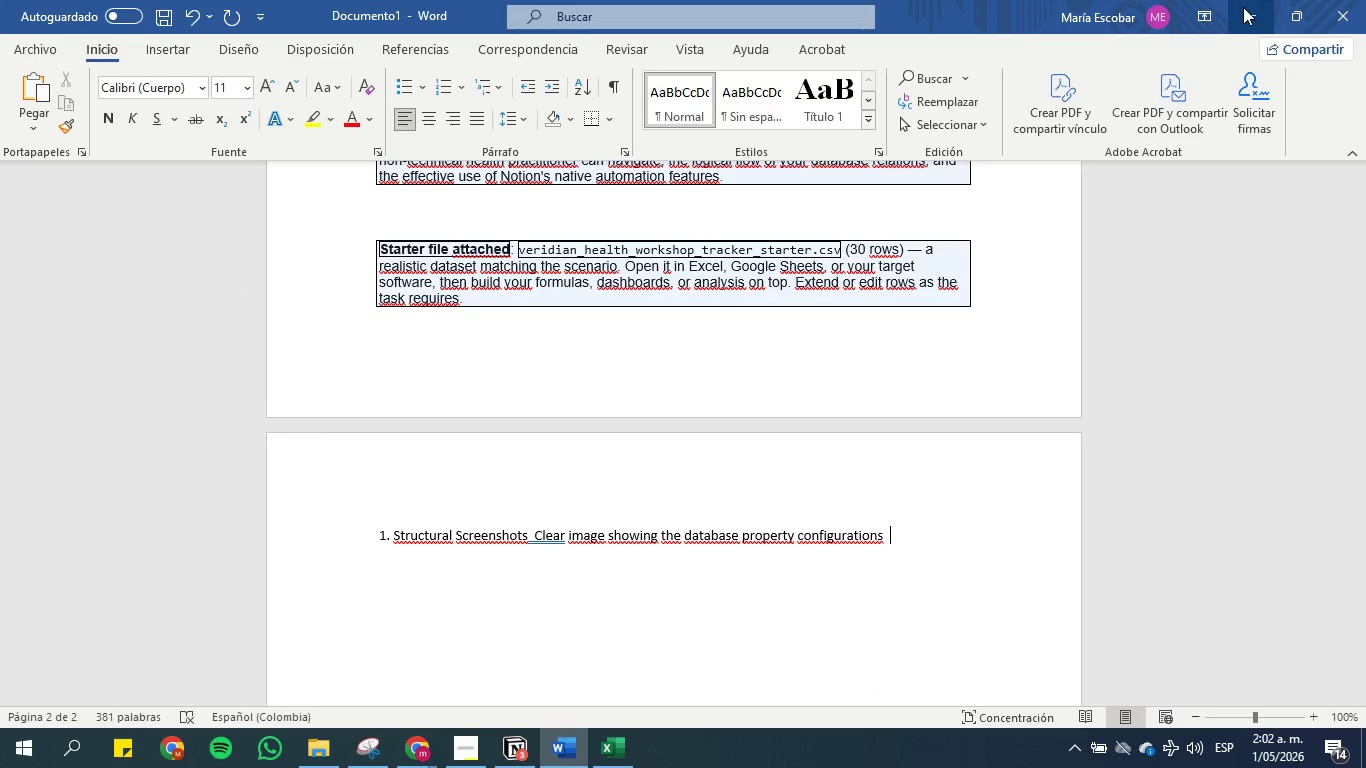 
left_click([1245, 7])
 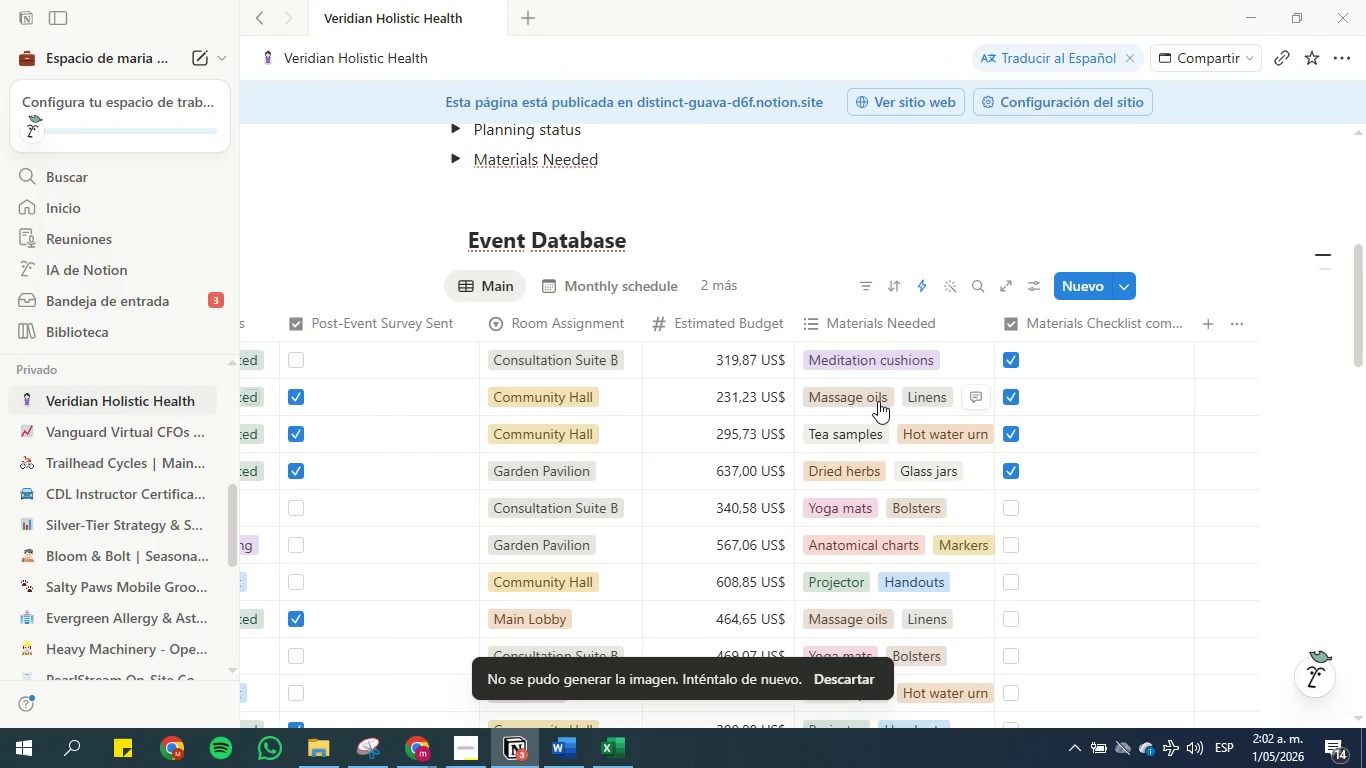 
scroll: coordinate [1042, 497], scroll_direction: down, amount: 14.0
 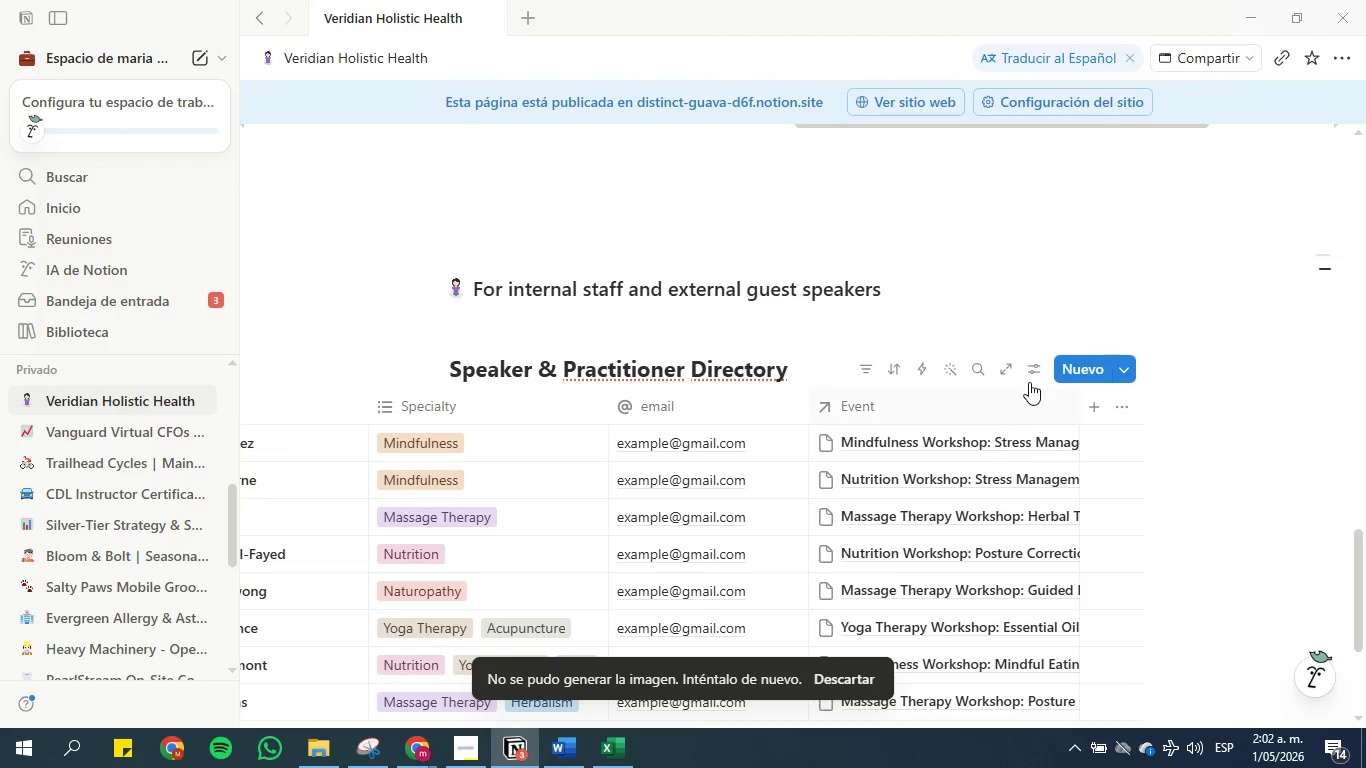 
left_click([1029, 374])
 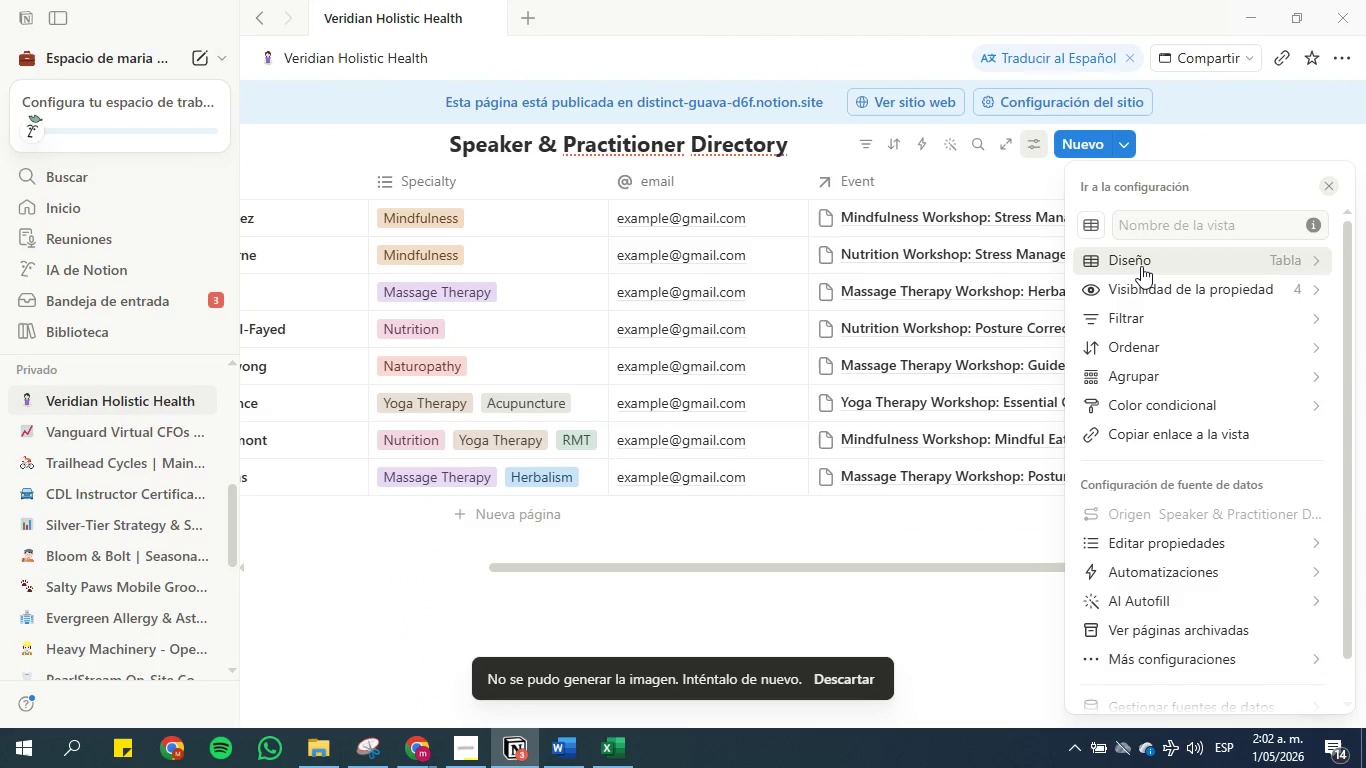 
left_click([1146, 287])
 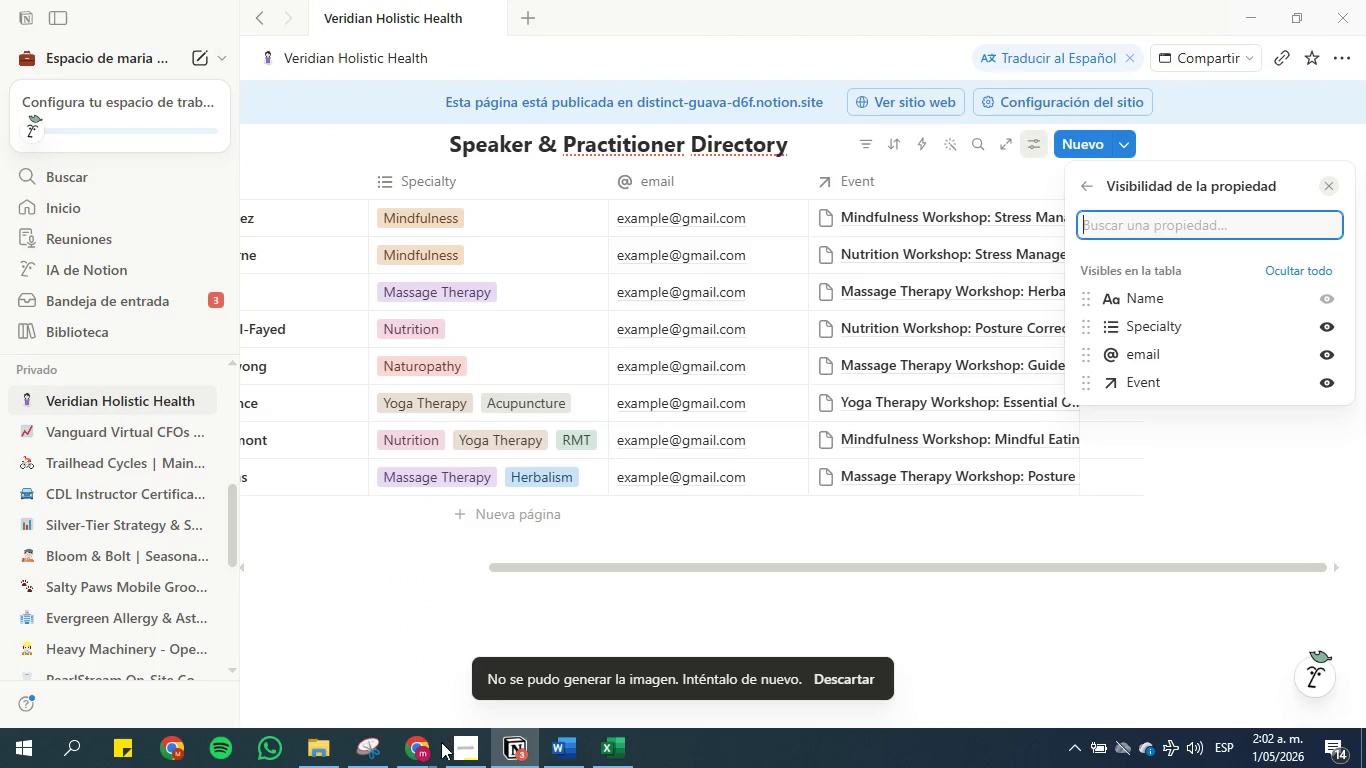 
left_click([366, 743])
 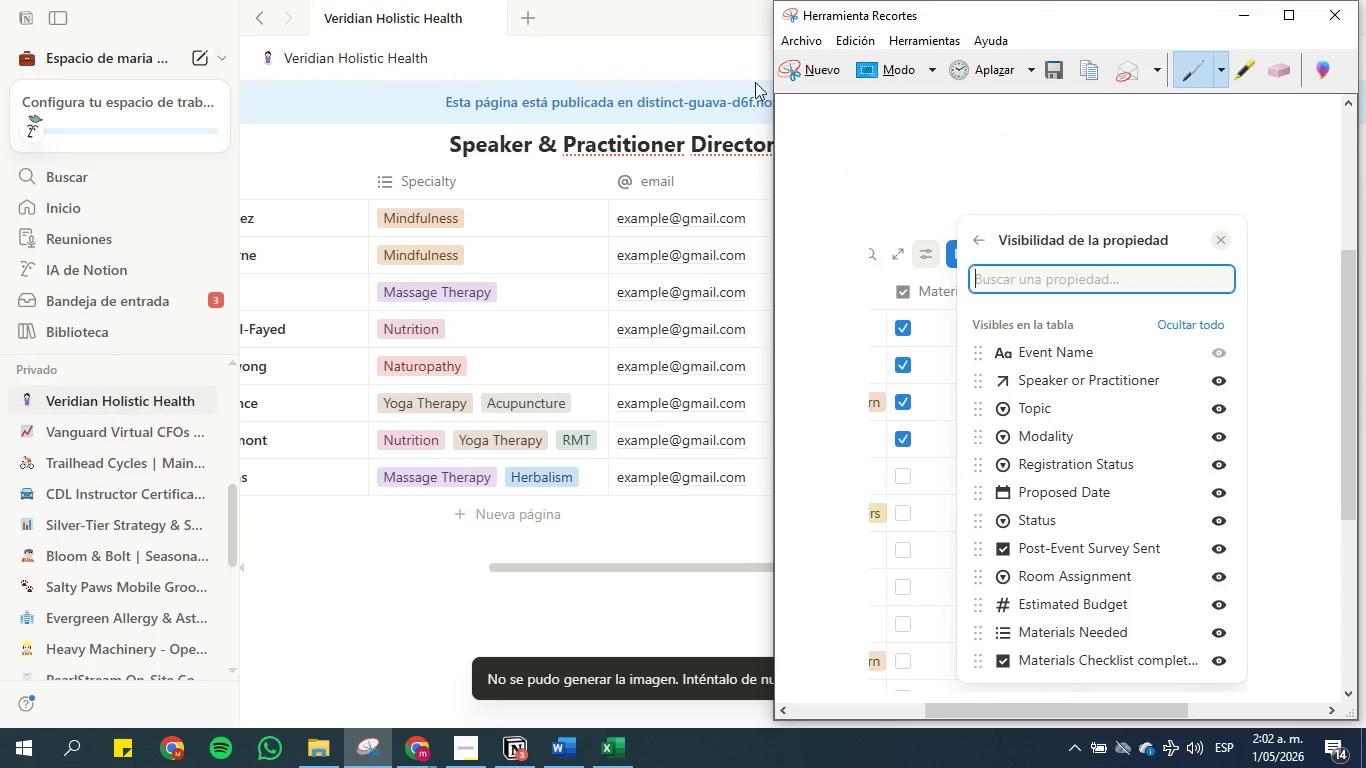 
left_click([787, 71])
 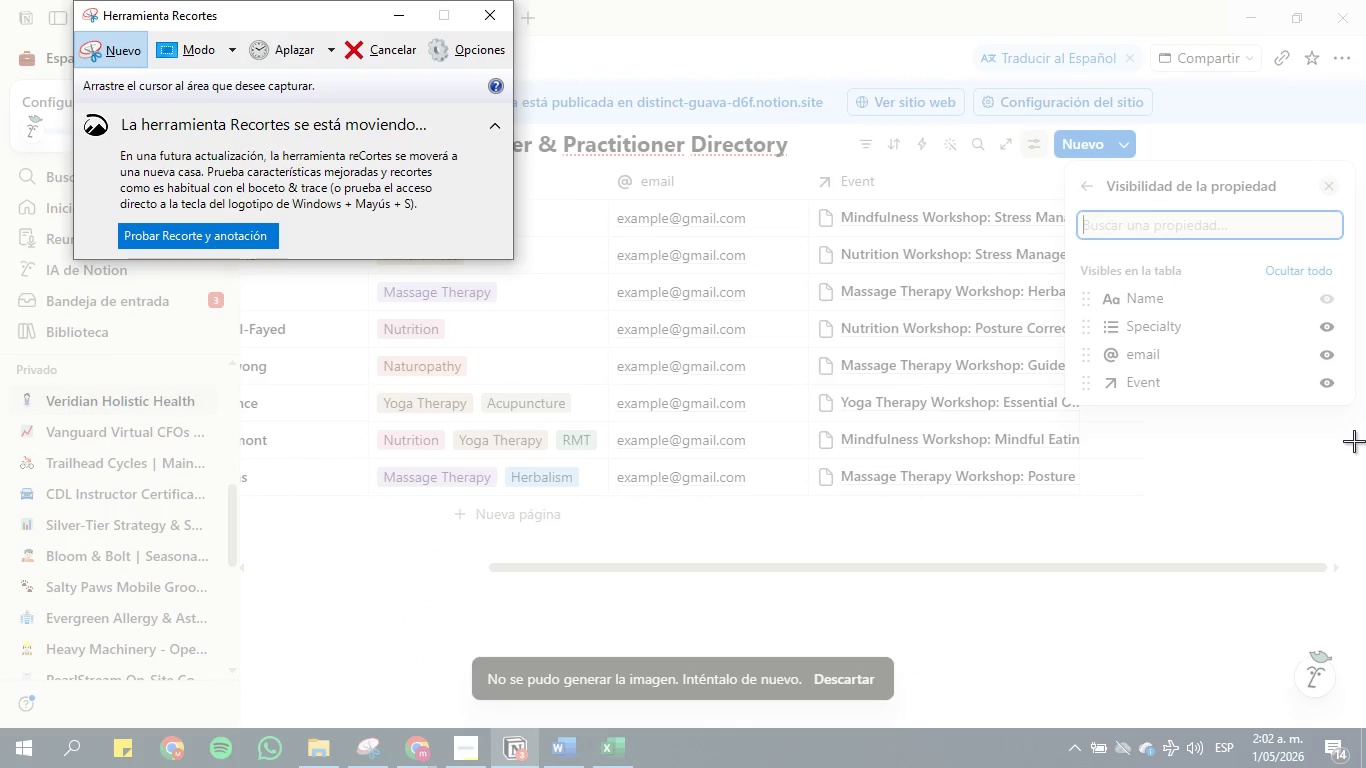 
left_click_drag(start_coordinate=[1358, 451], to_coordinate=[367, 121])
 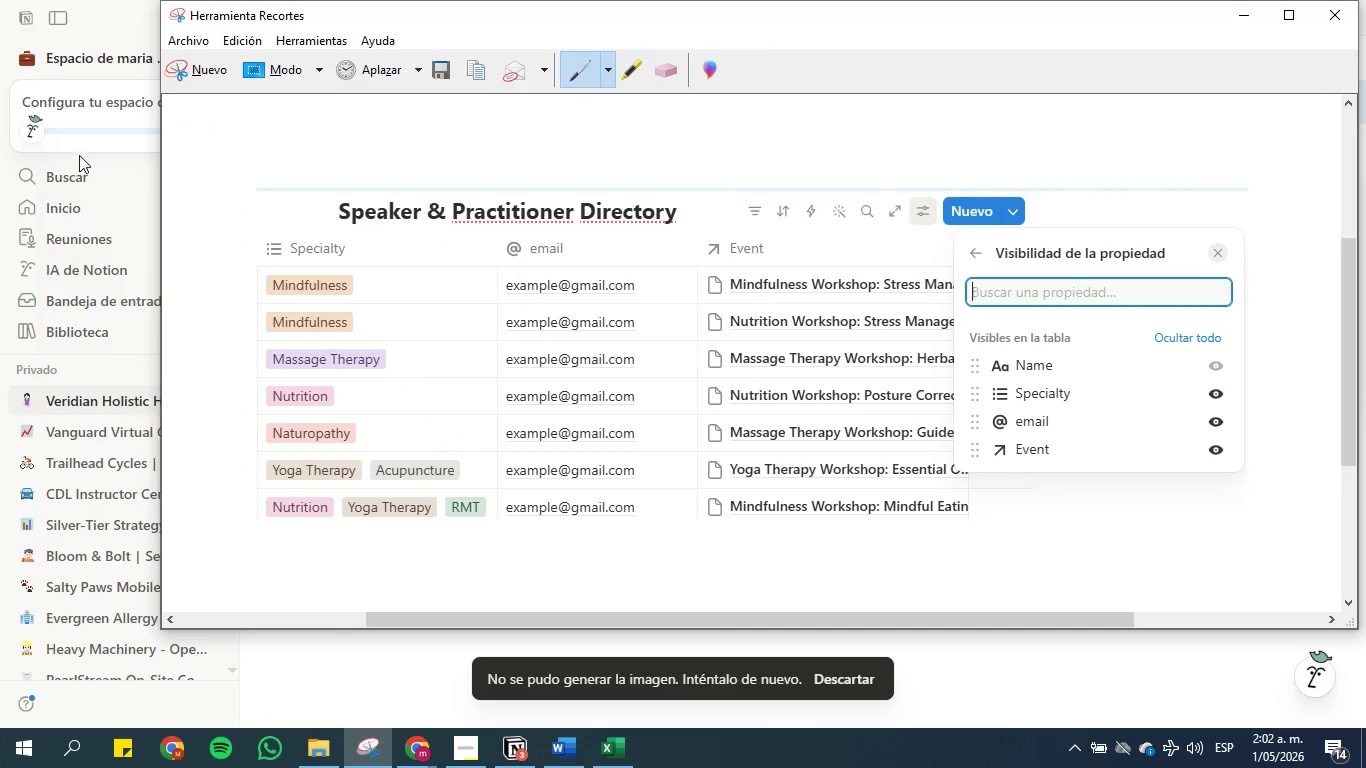 
left_click([434, 74])
 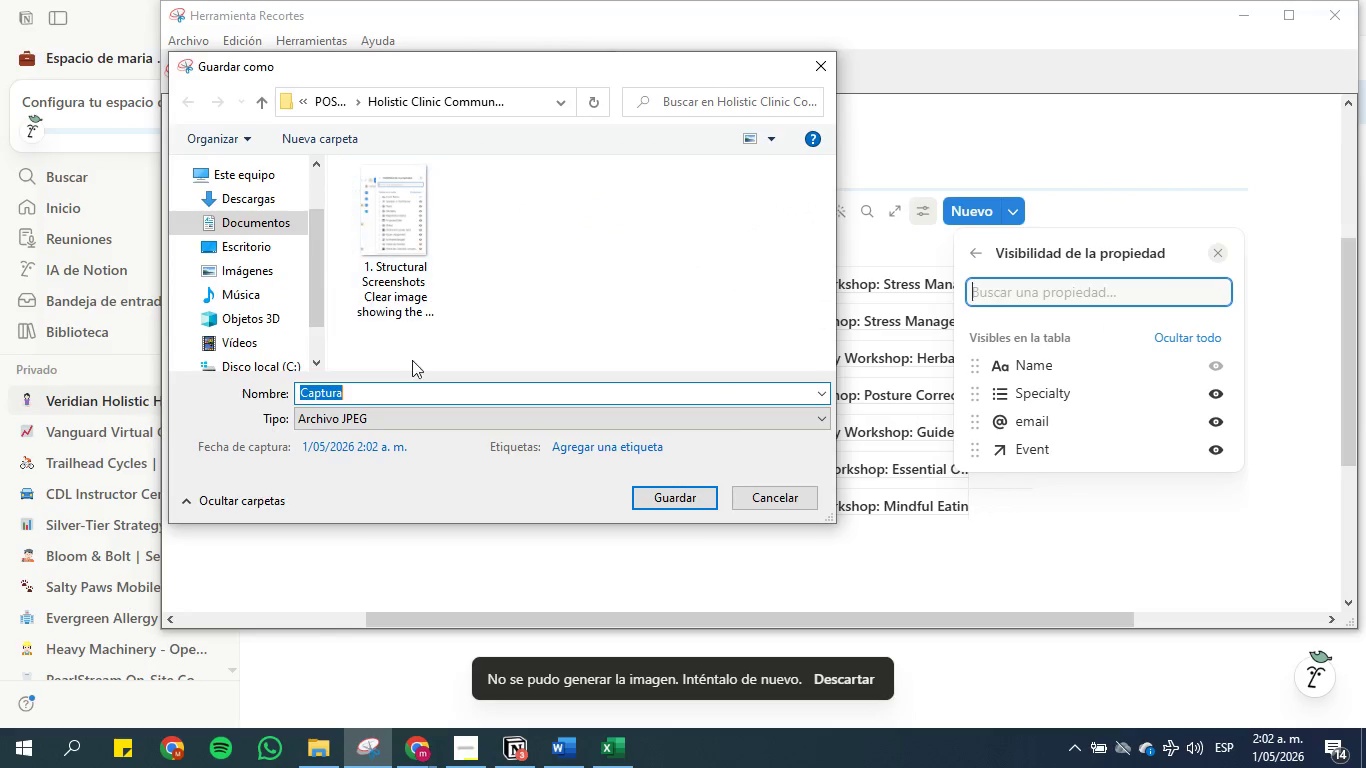 
key(Control+V)
 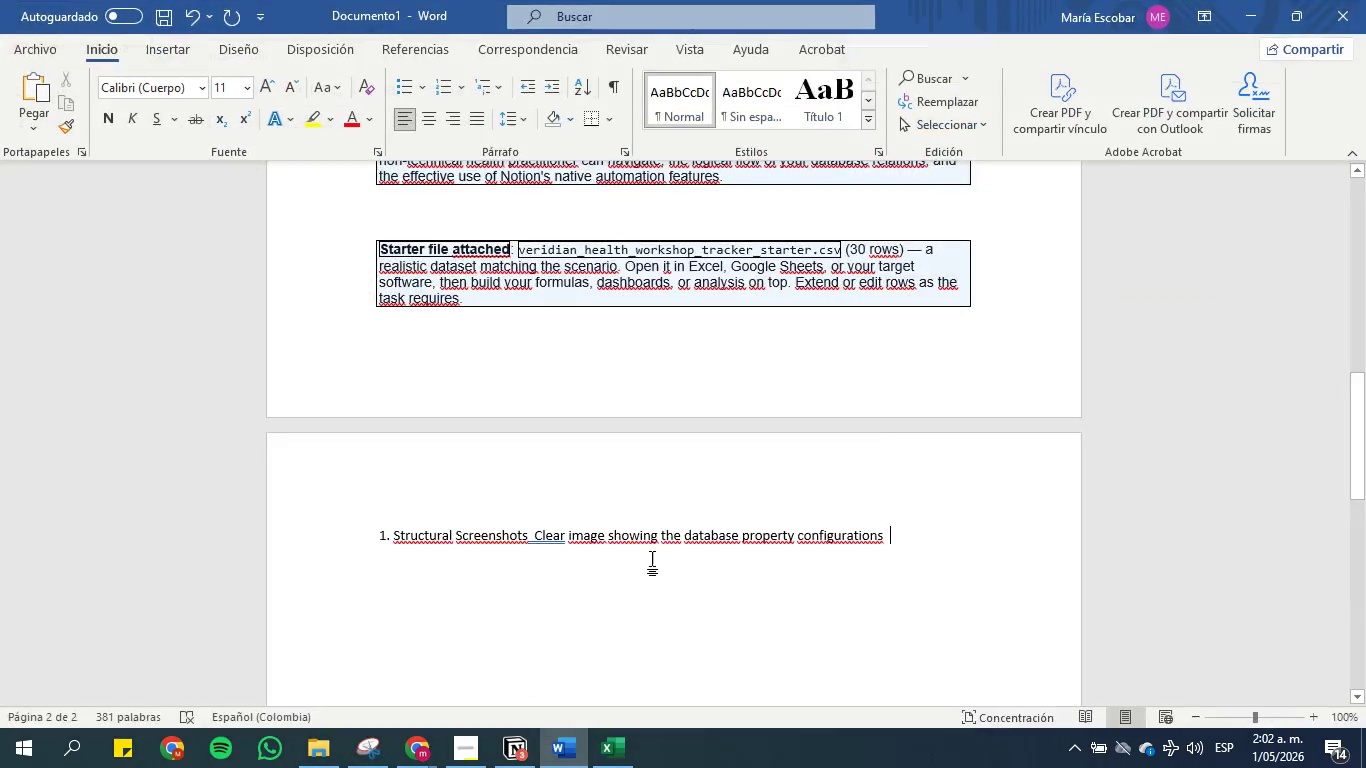 
left_click_drag(start_coordinate=[909, 528], to_coordinate=[400, 540])
 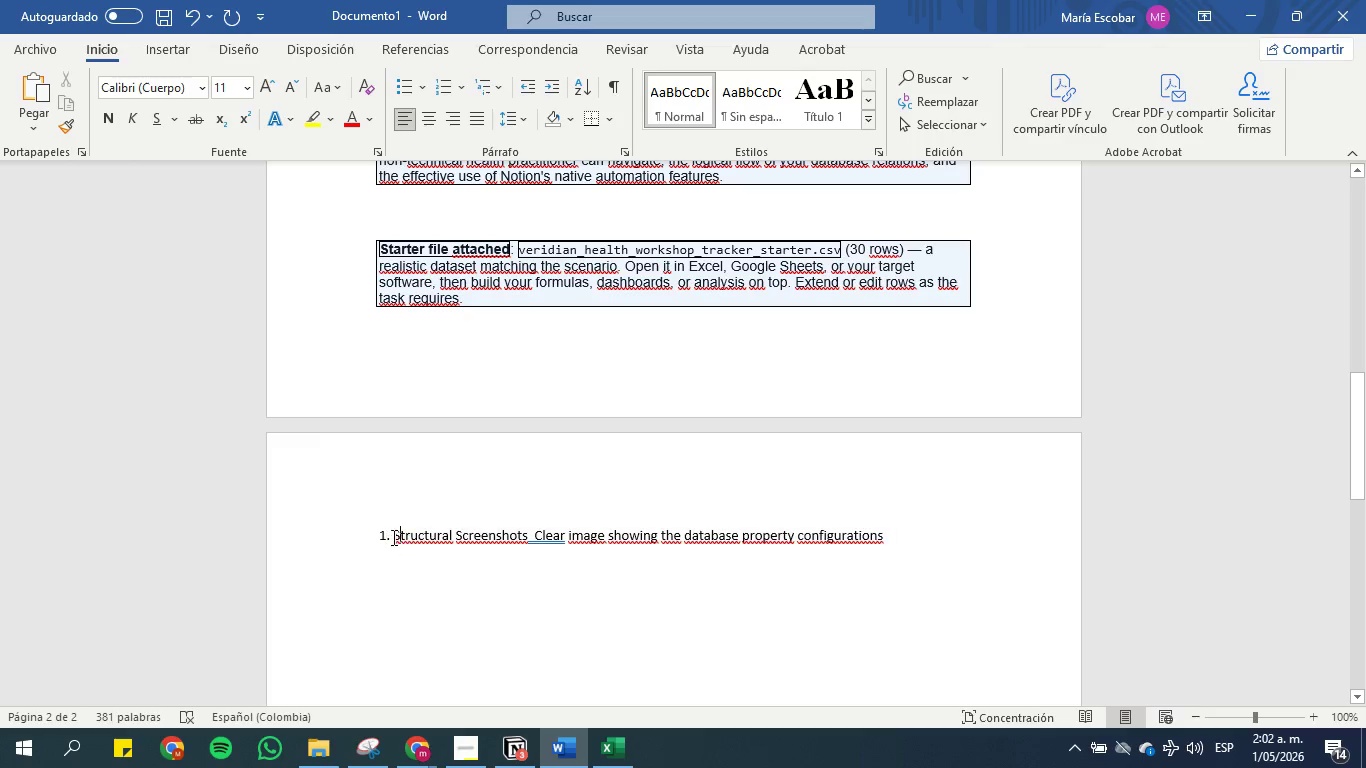 
left_click_drag(start_coordinate=[392, 537], to_coordinate=[853, 544])
 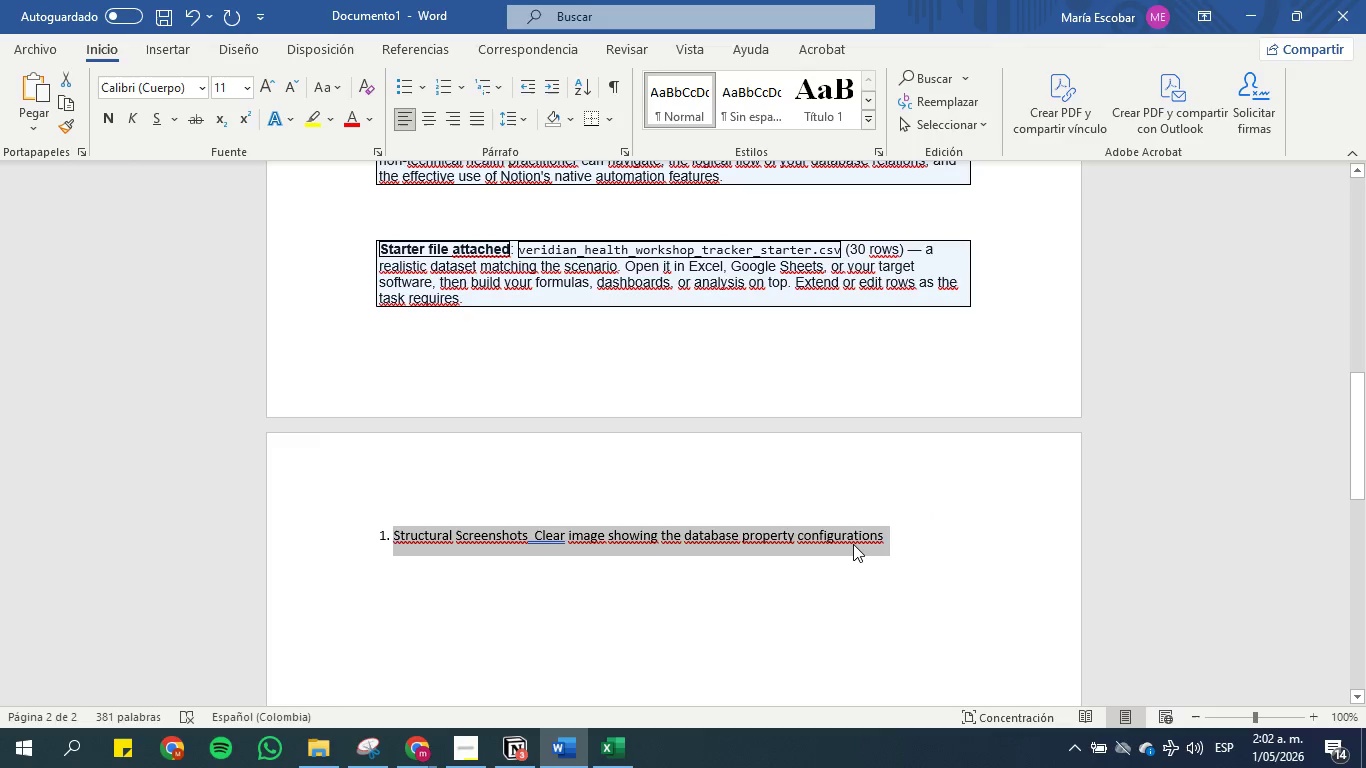 
key(Control+C)
 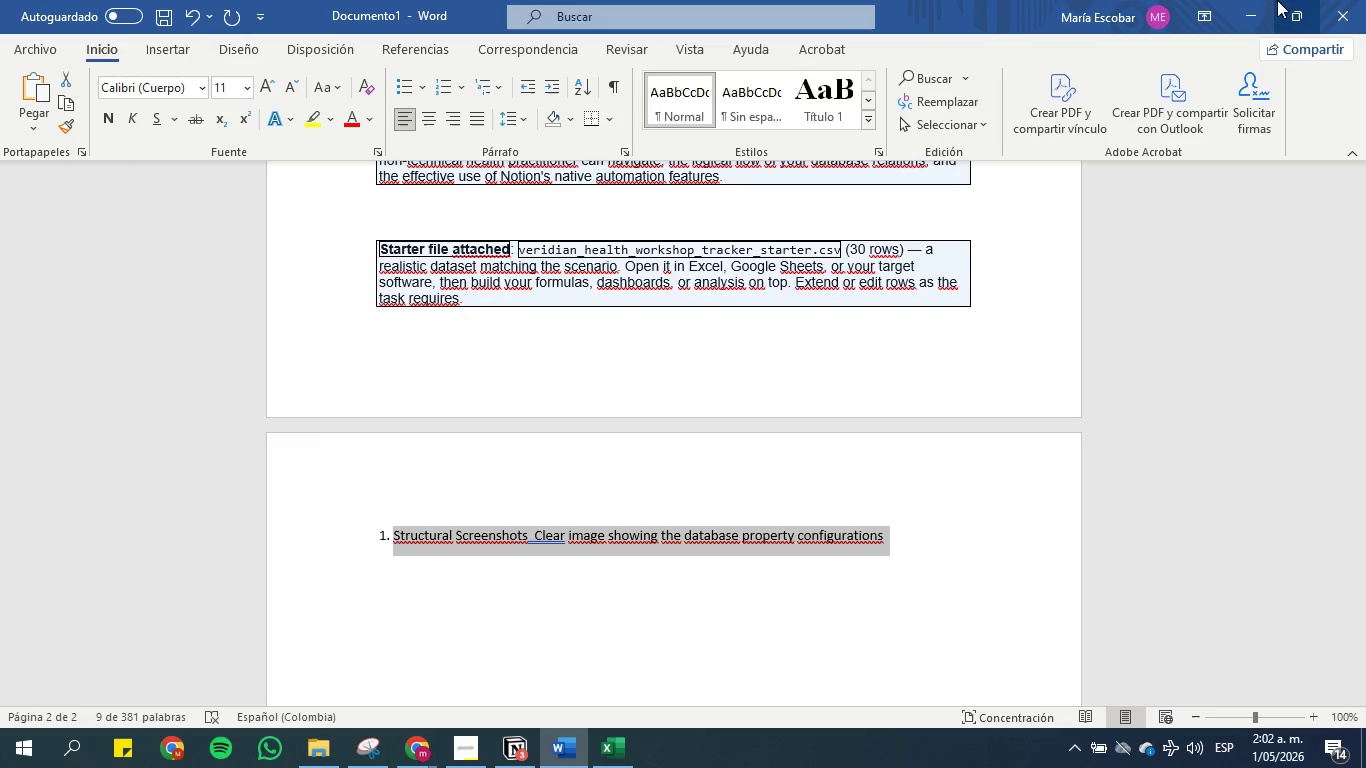 
left_click([1249, 8])
 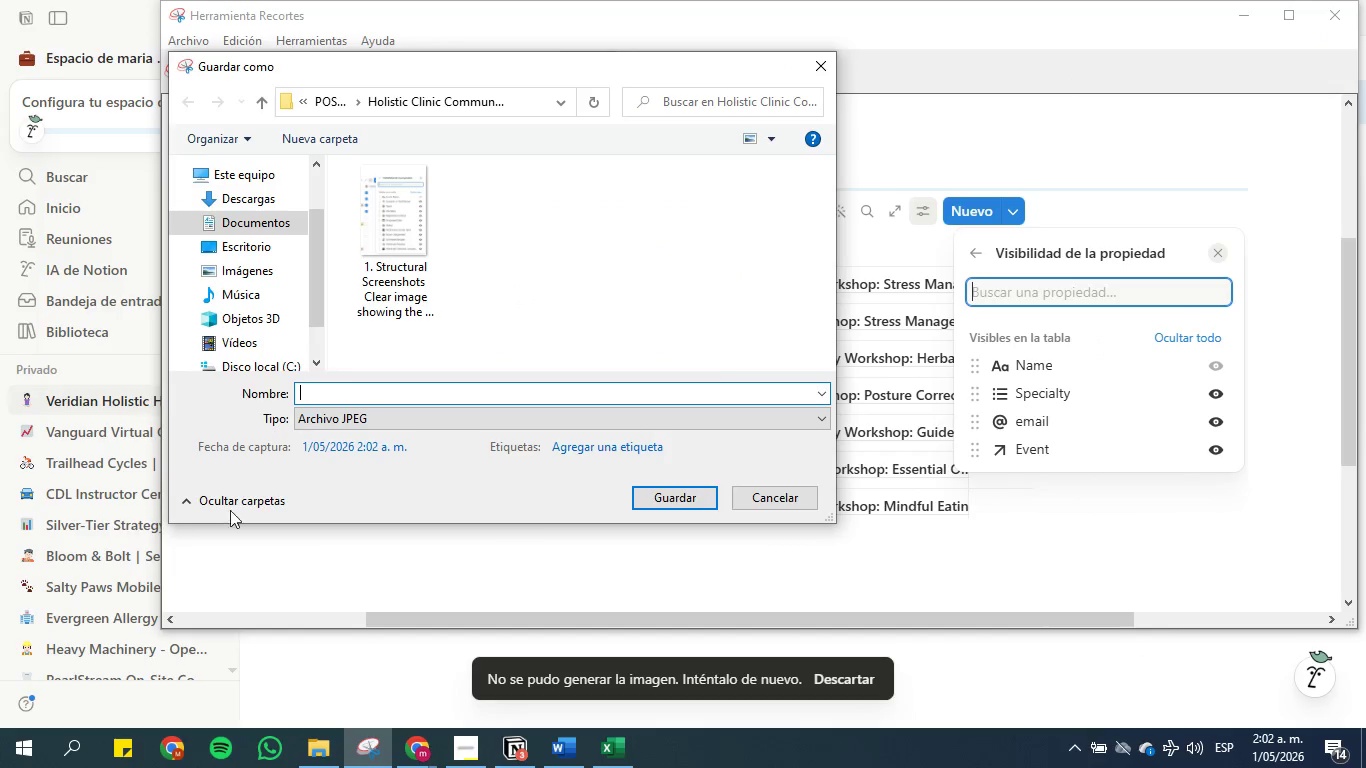 
key(Control+V)
 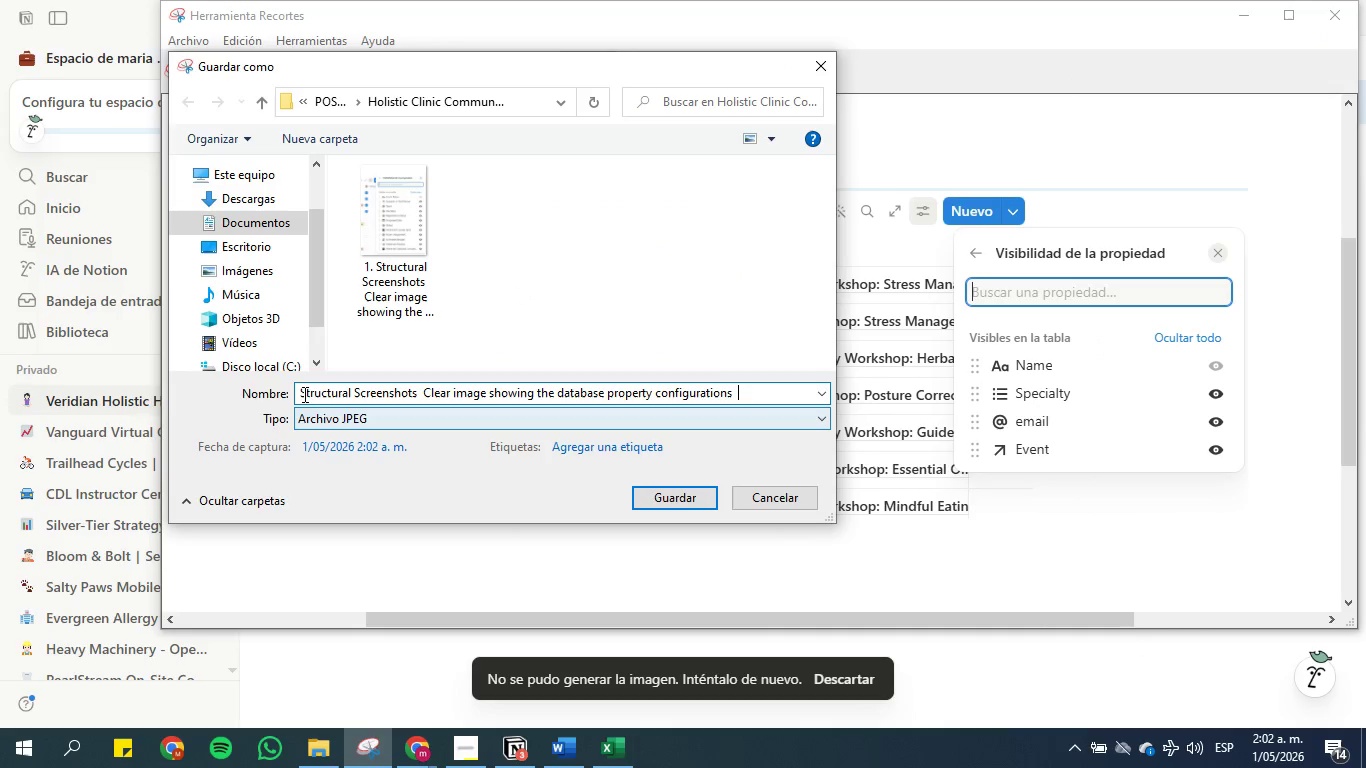 
left_click([301, 392])
 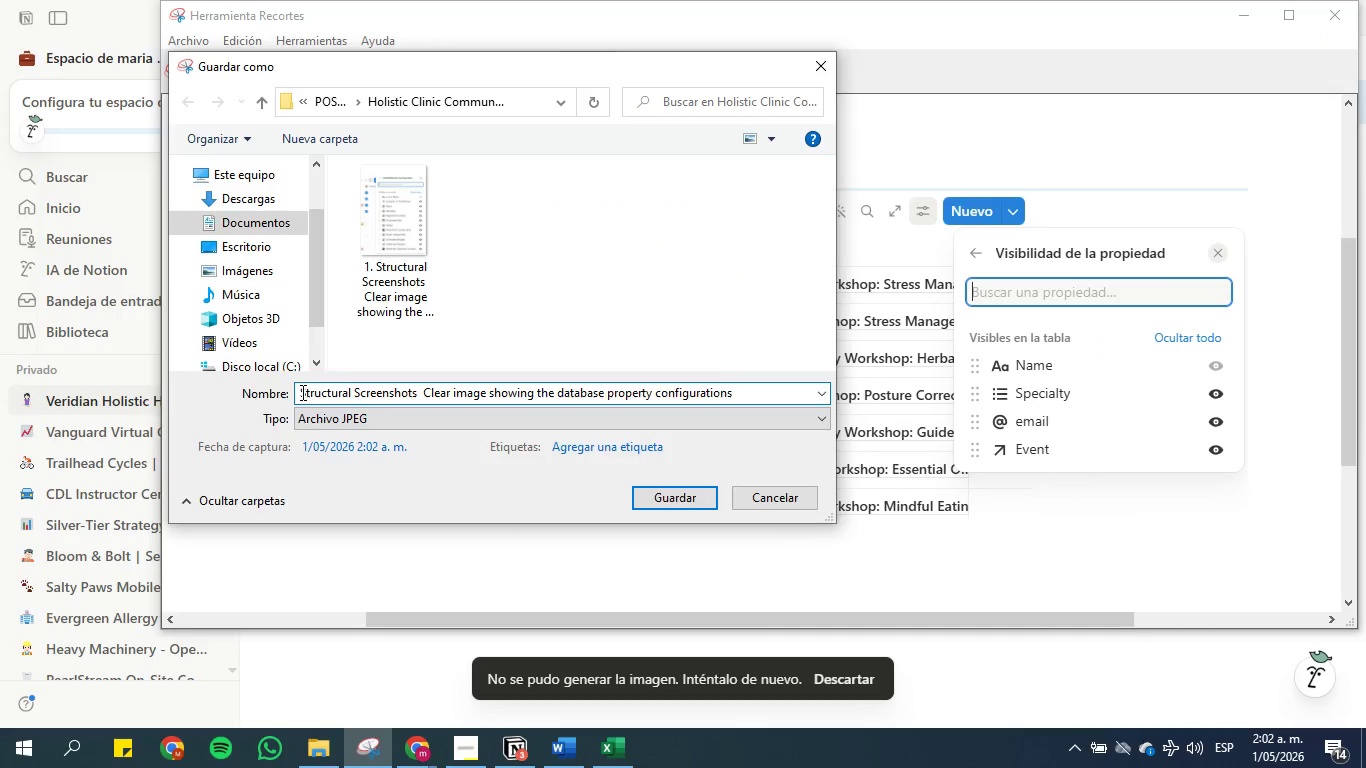 
key(2)
 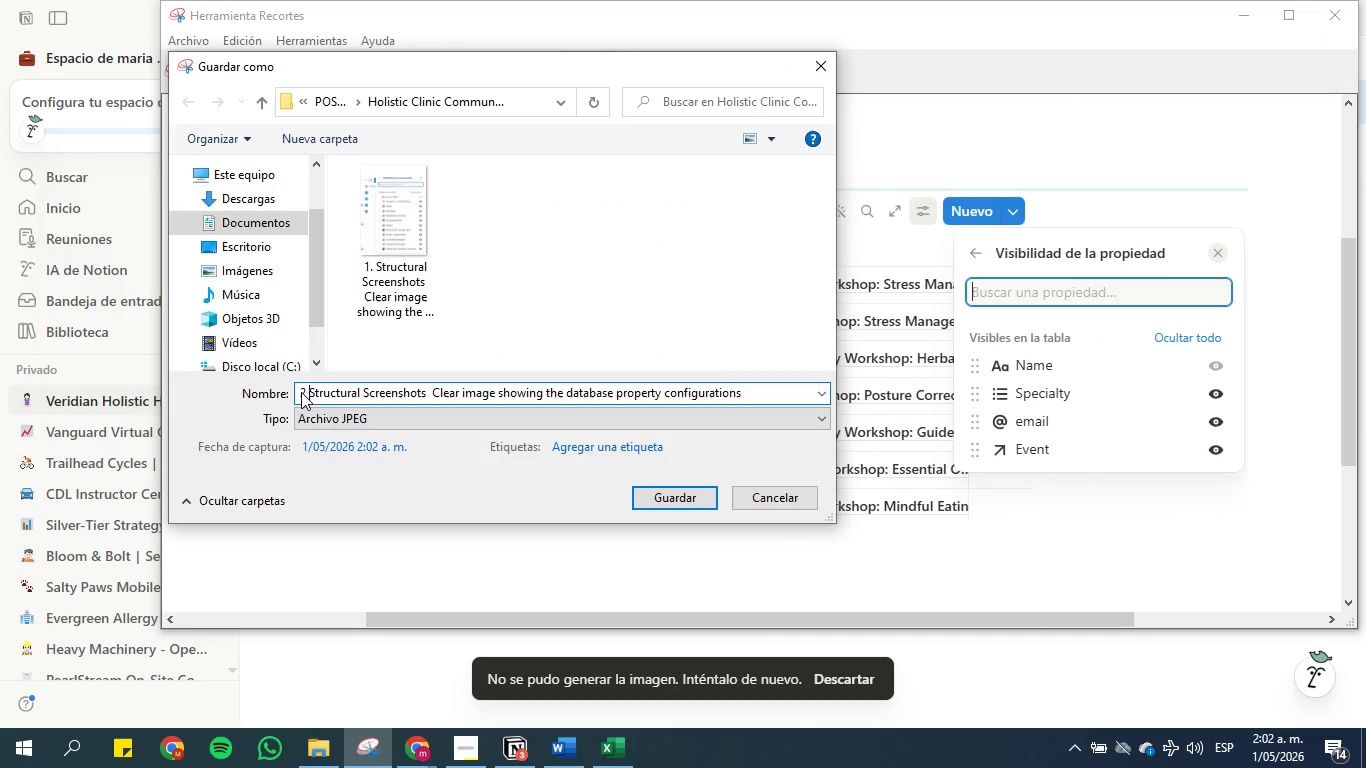 
key(Space)
 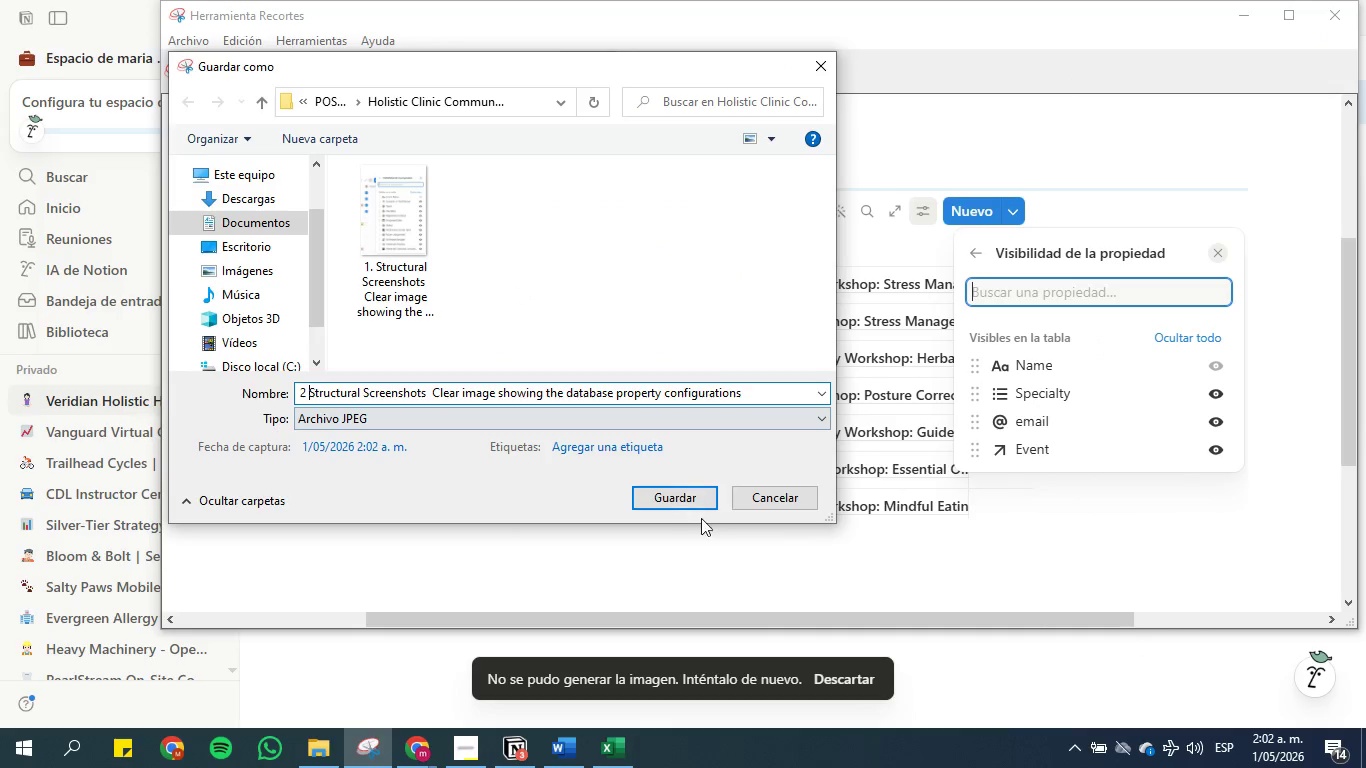 
left_click([693, 500])
 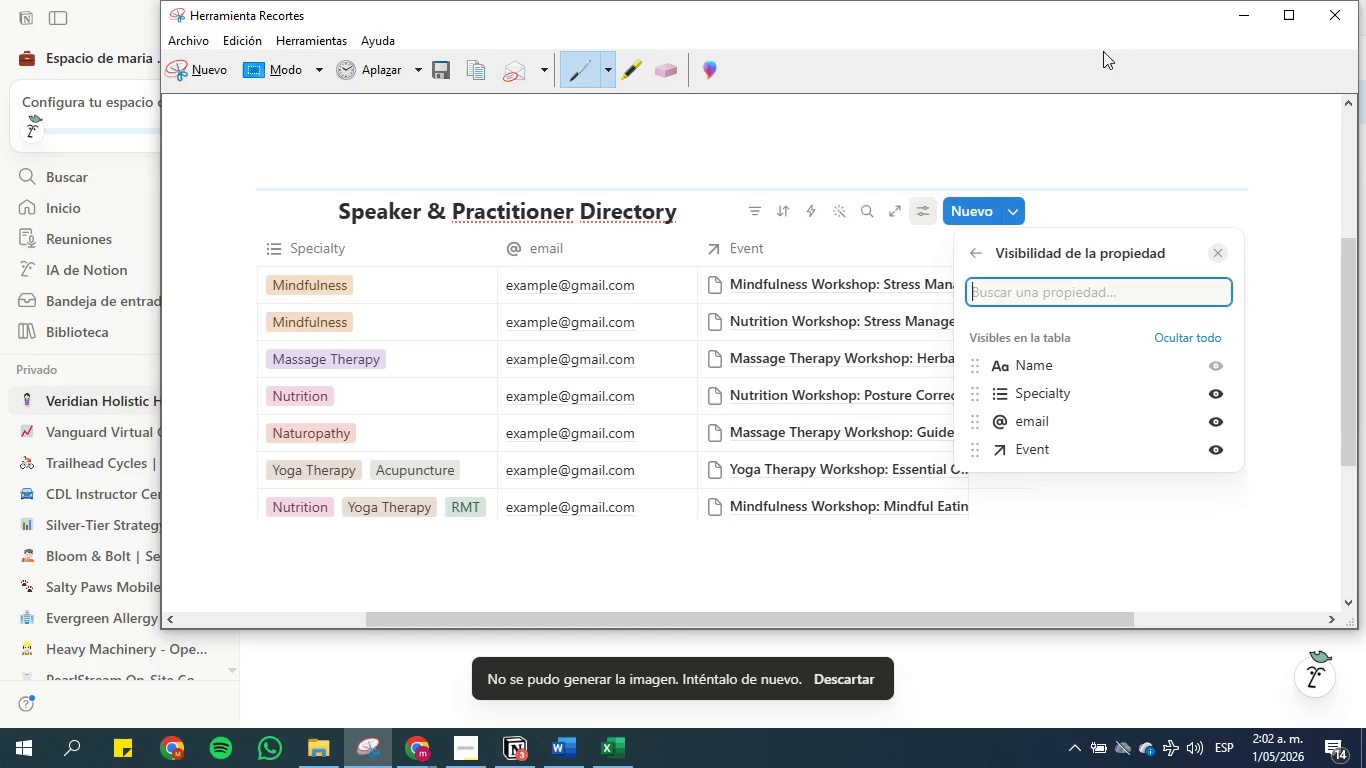 
left_click([1231, 16])
 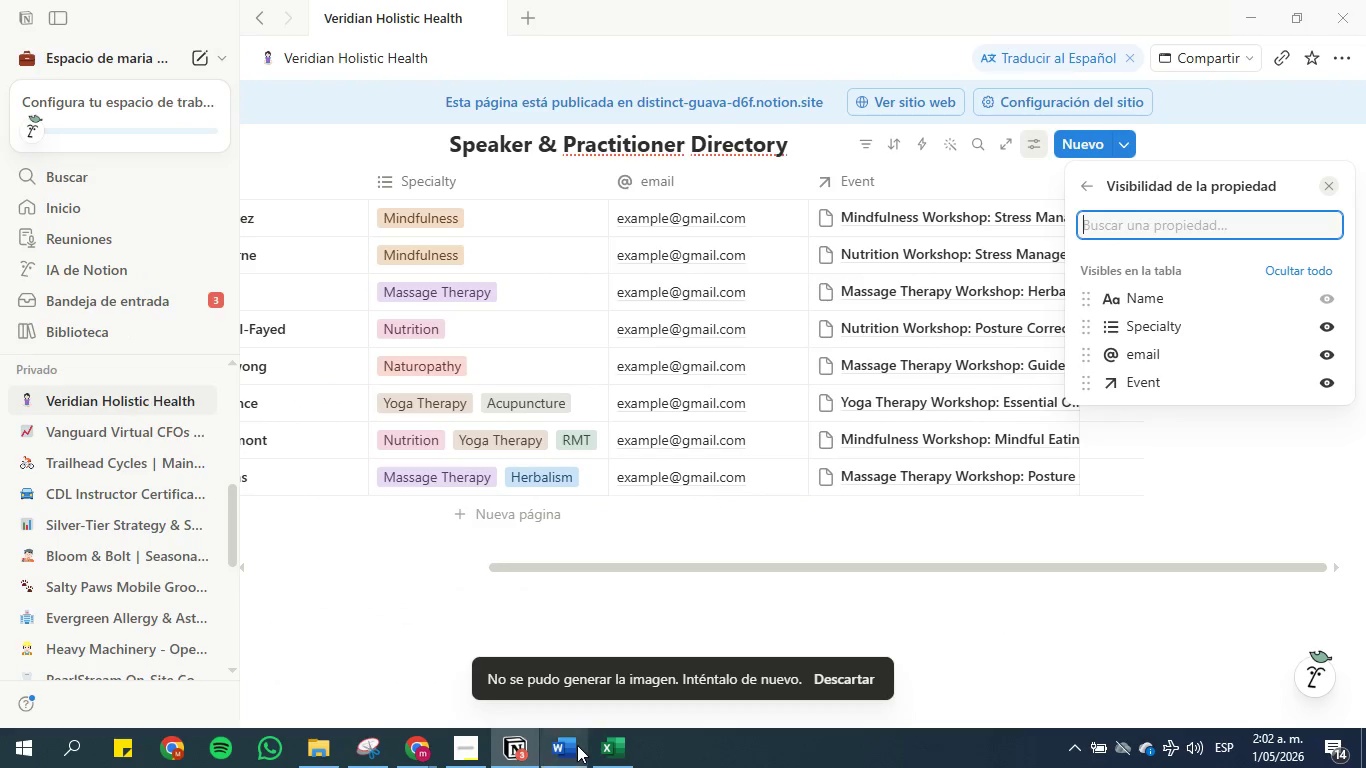 
left_click([577, 745])
 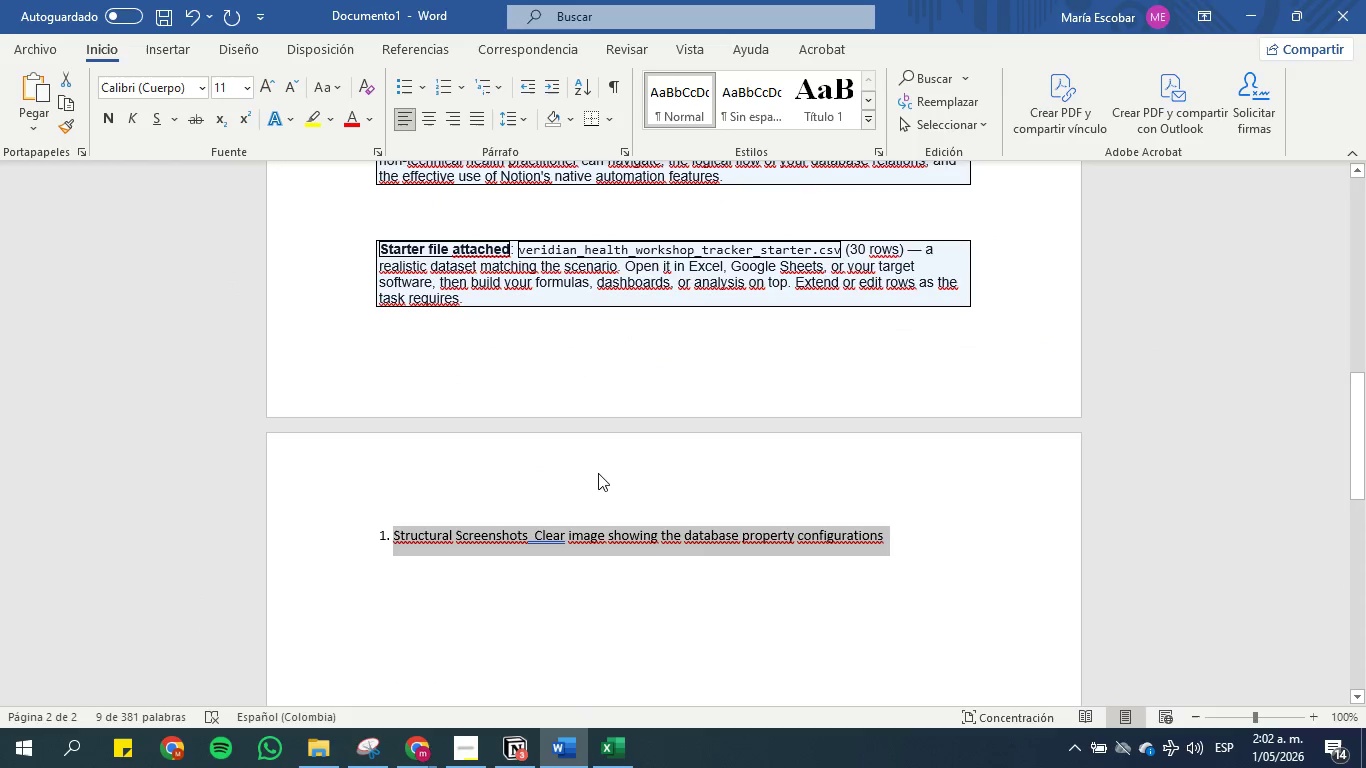 
left_click([599, 448])
 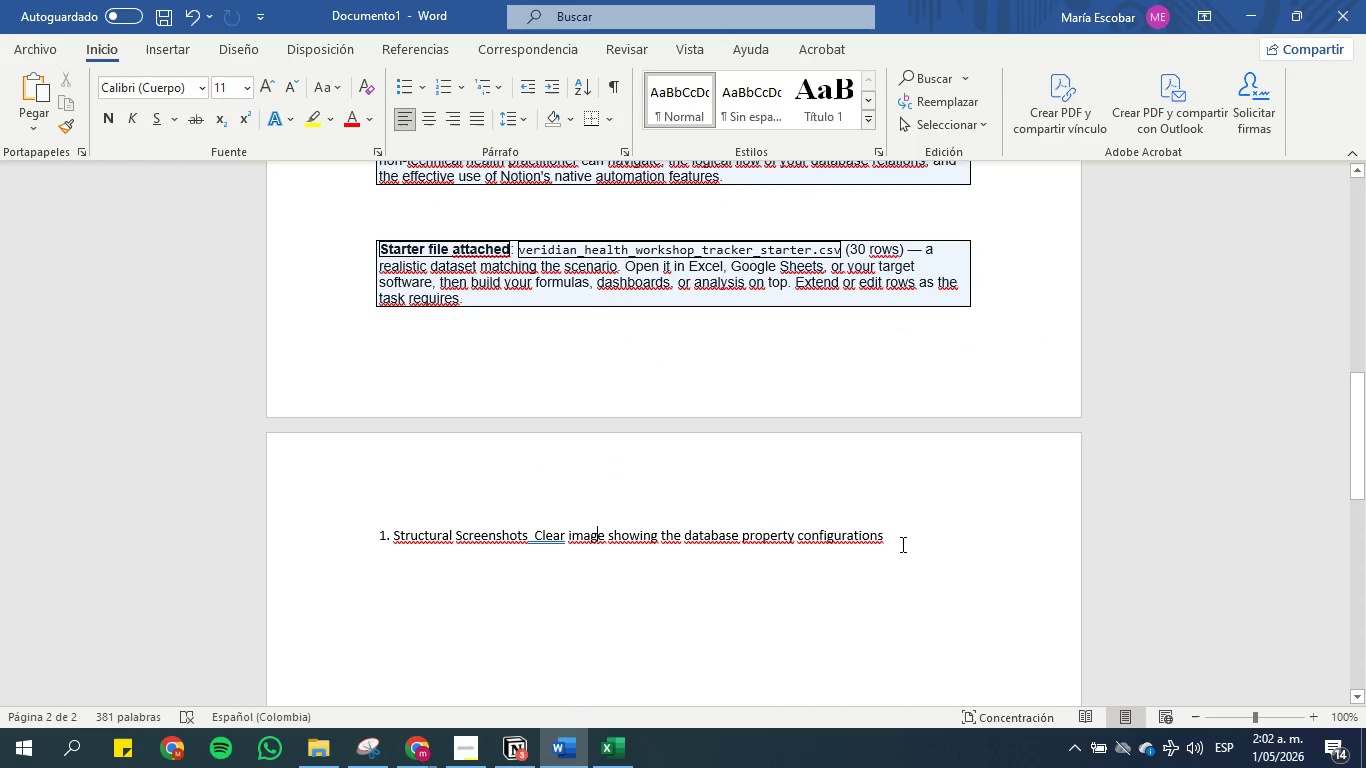 
left_click_drag(start_coordinate=[930, 544], to_coordinate=[290, 570])
 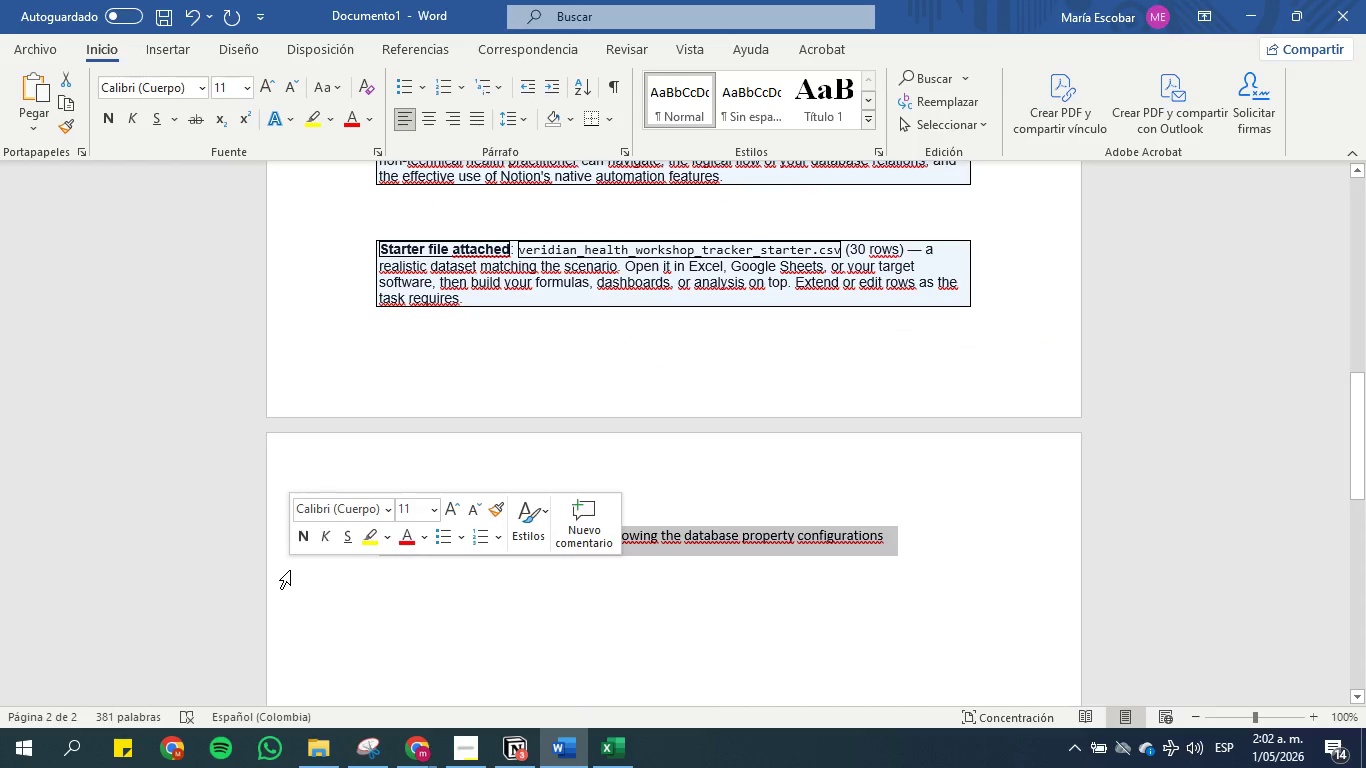 
key(Backspace)
 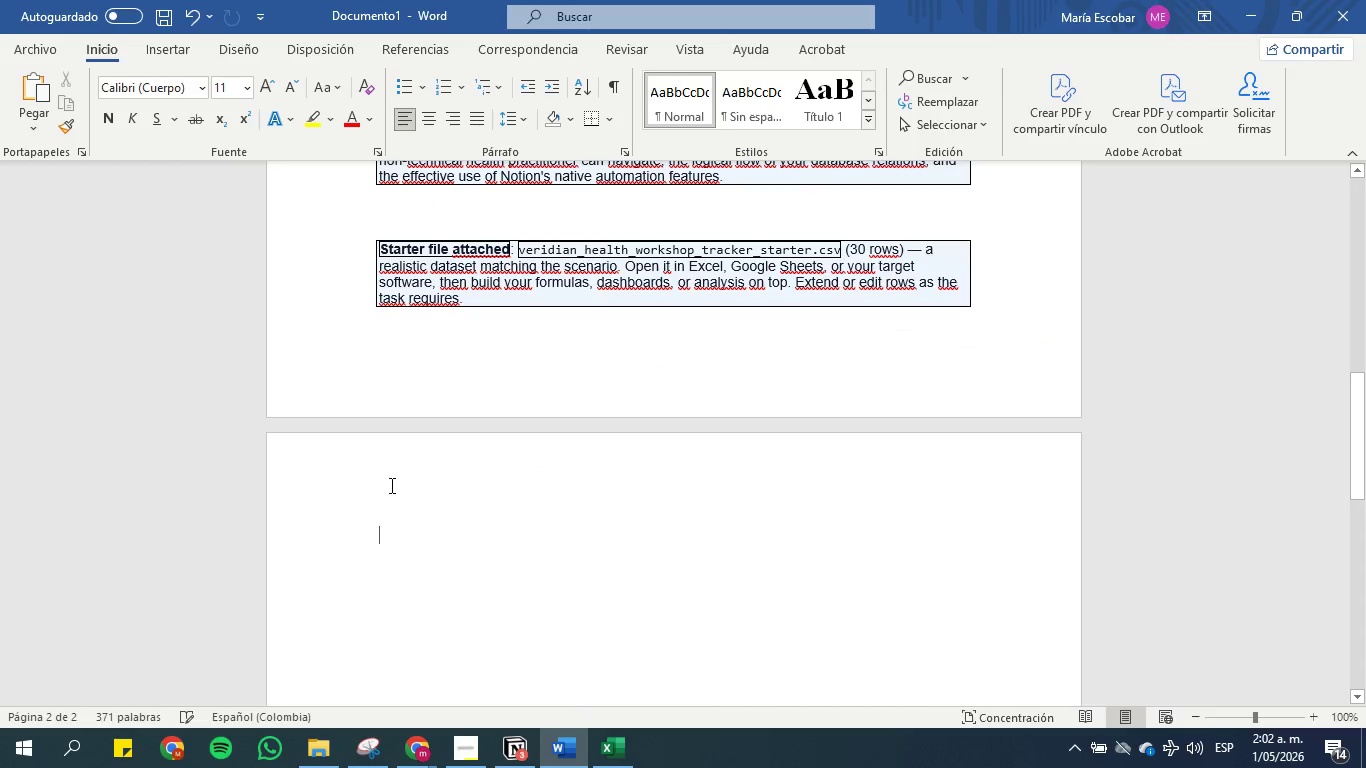 
scroll: coordinate [446, 453], scroll_direction: up, amount: 8.0
 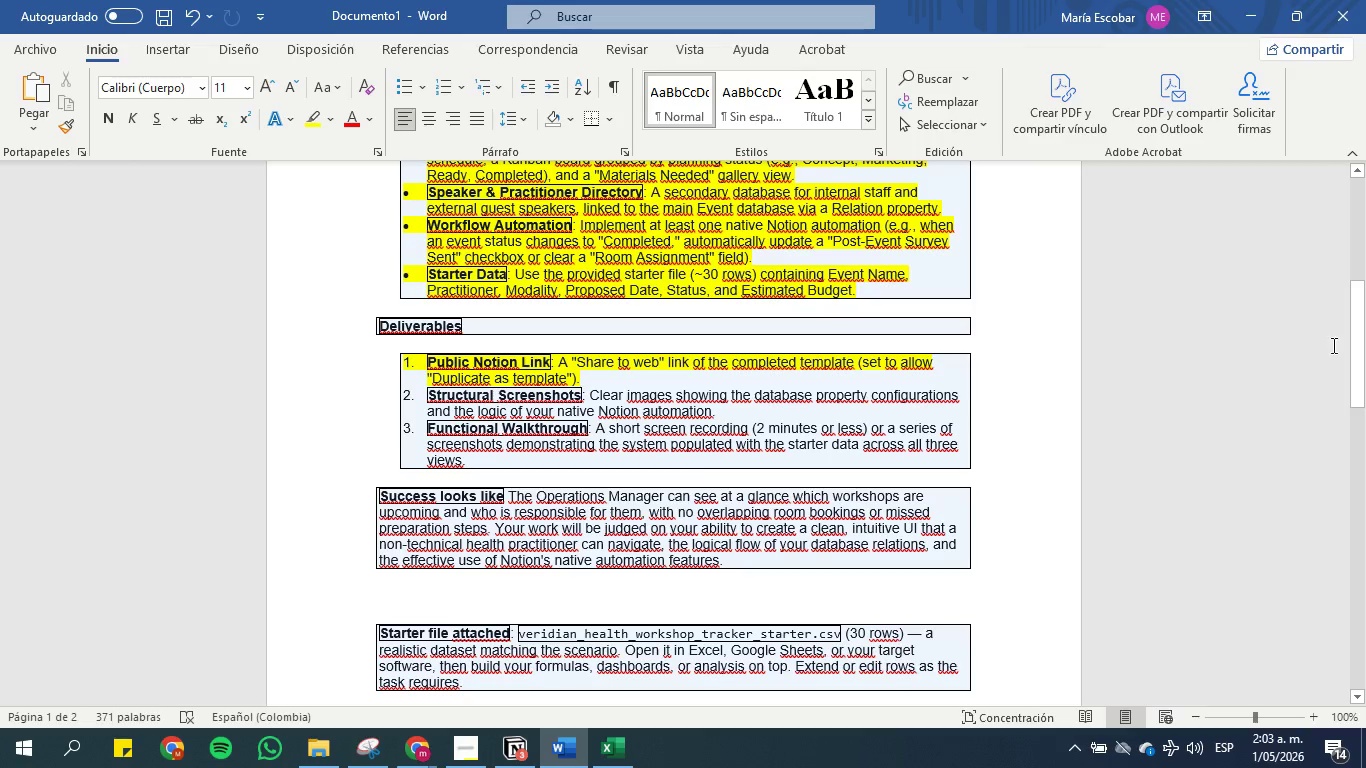 
wait(5.25)
 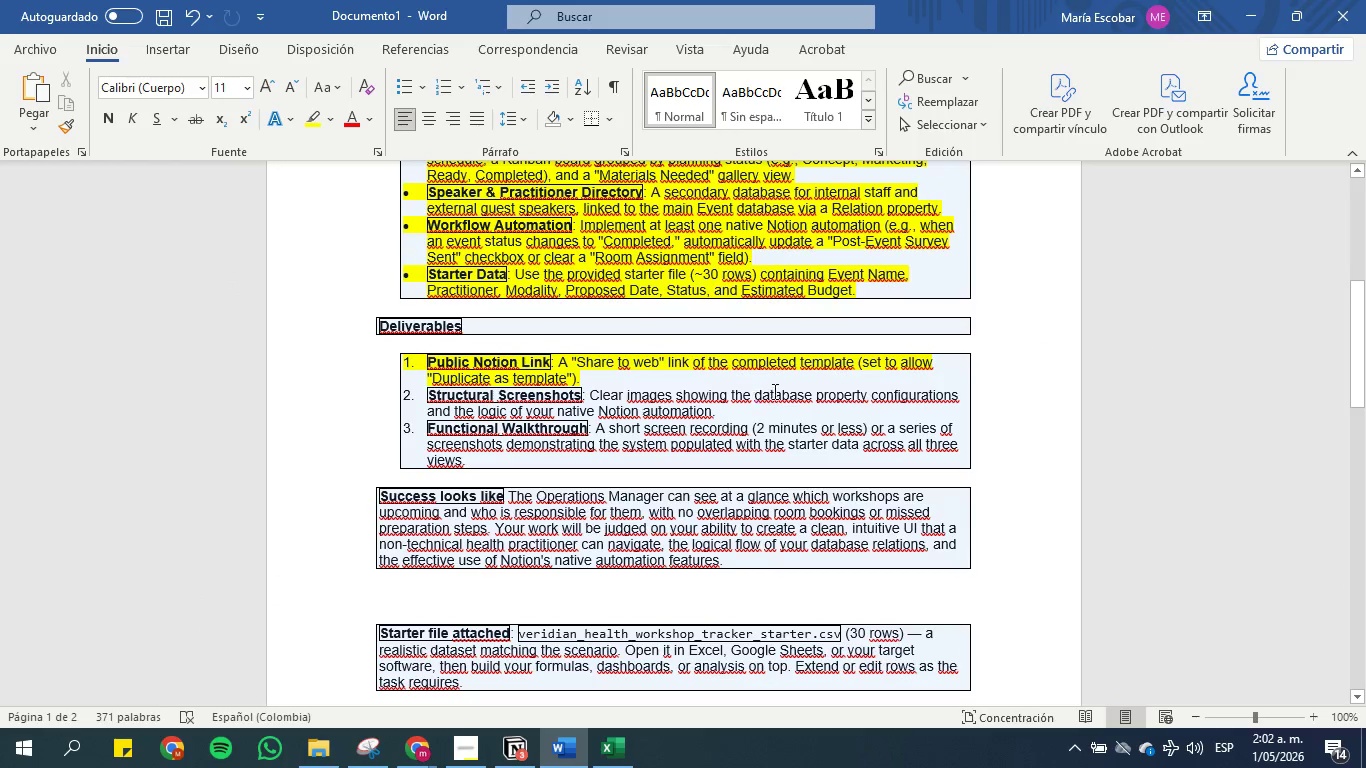 
left_click([1251, 13])
 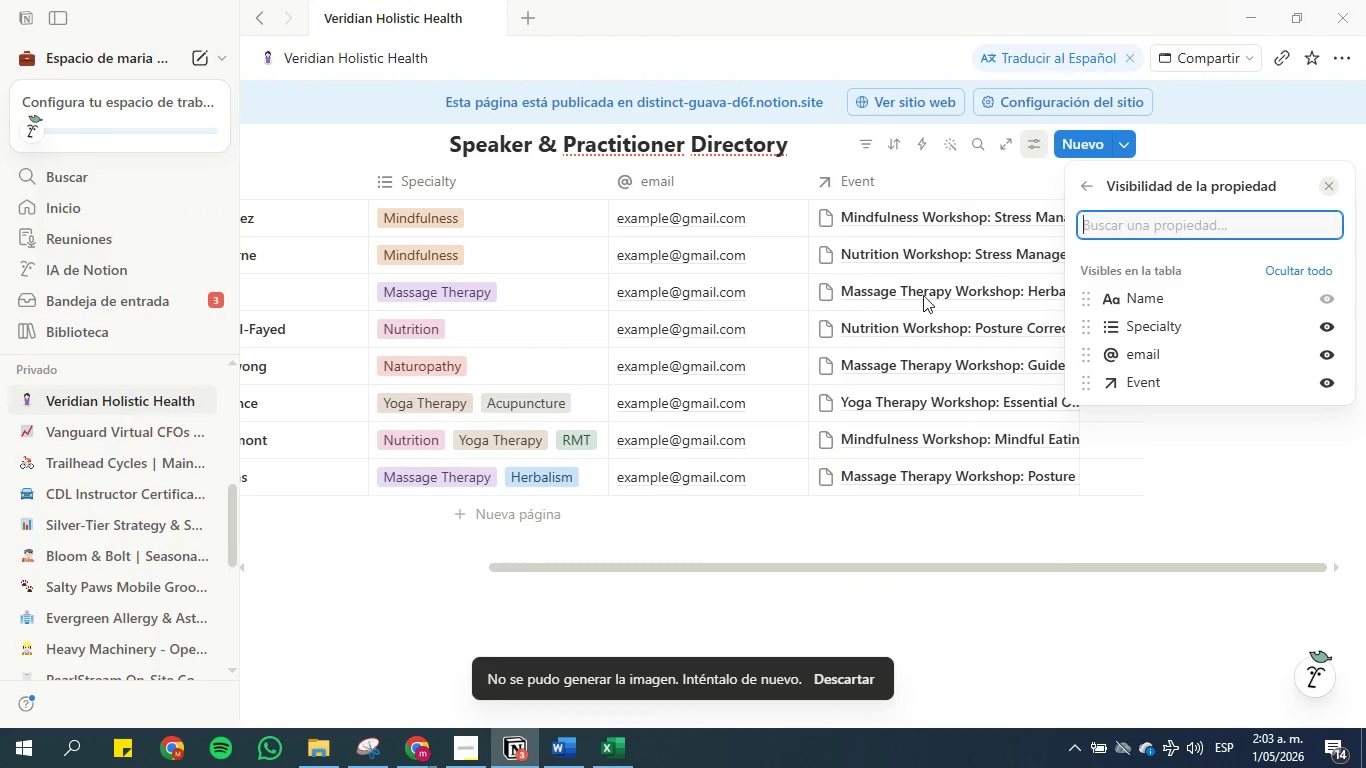 
scroll: coordinate [944, 308], scroll_direction: up, amount: 2.0
 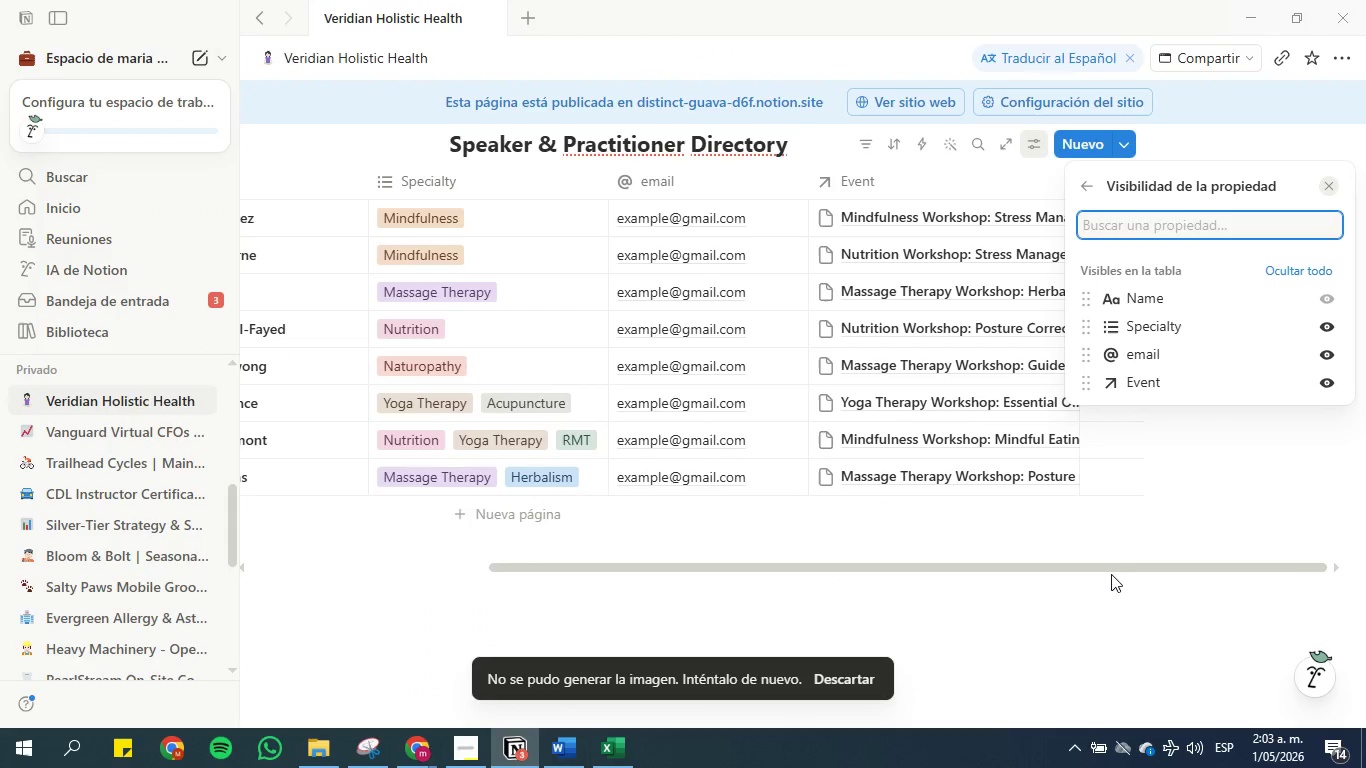 
left_click([1112, 592])
 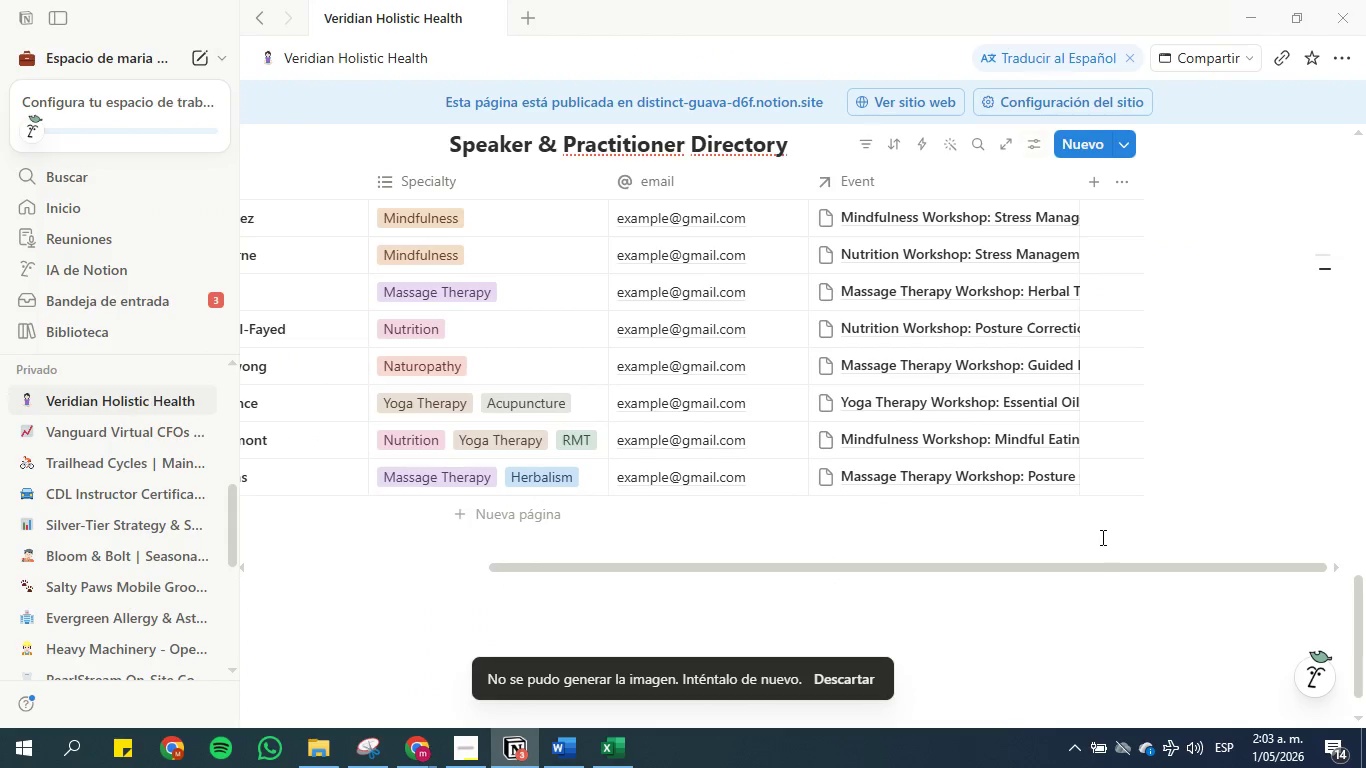 
scroll: coordinate [1093, 477], scroll_direction: up, amount: 19.0
 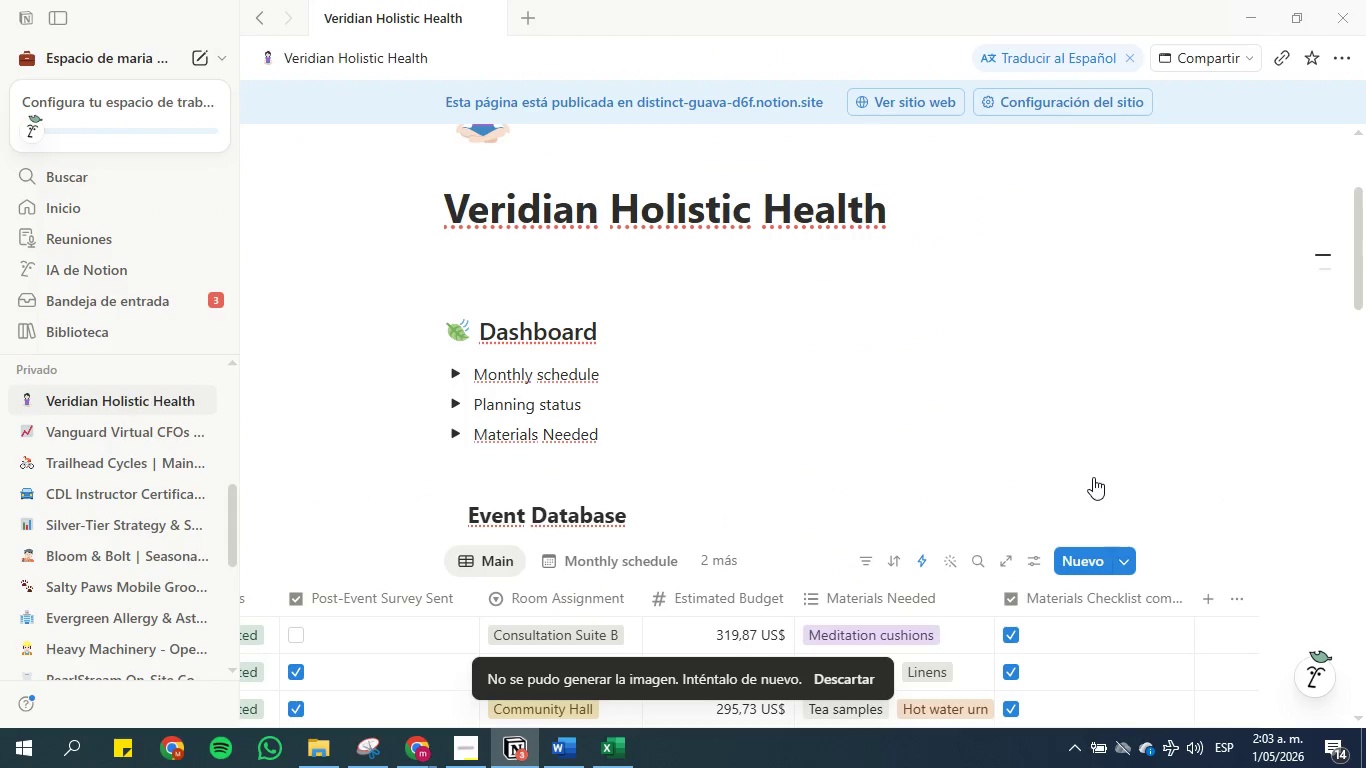 
scroll: coordinate [1093, 477], scroll_direction: down, amount: 1.0
 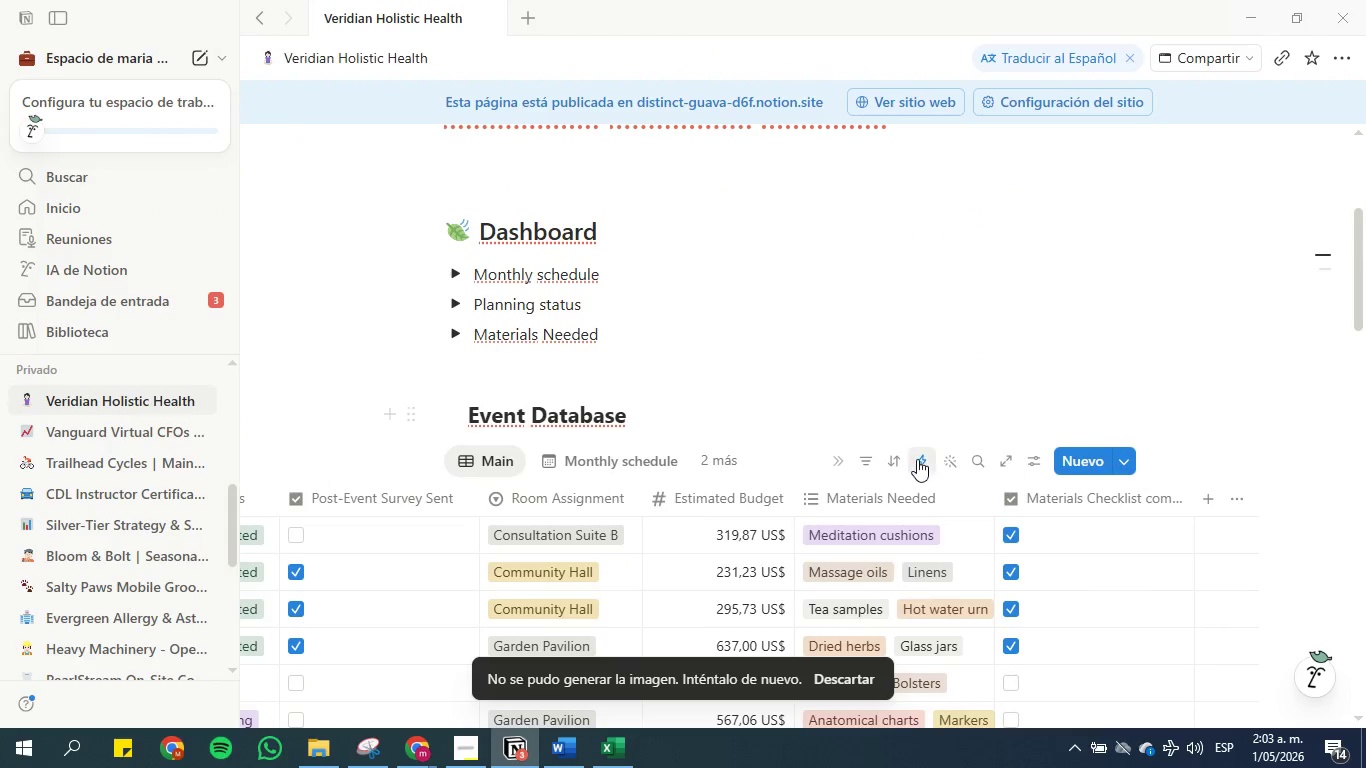 
left_click([917, 459])
 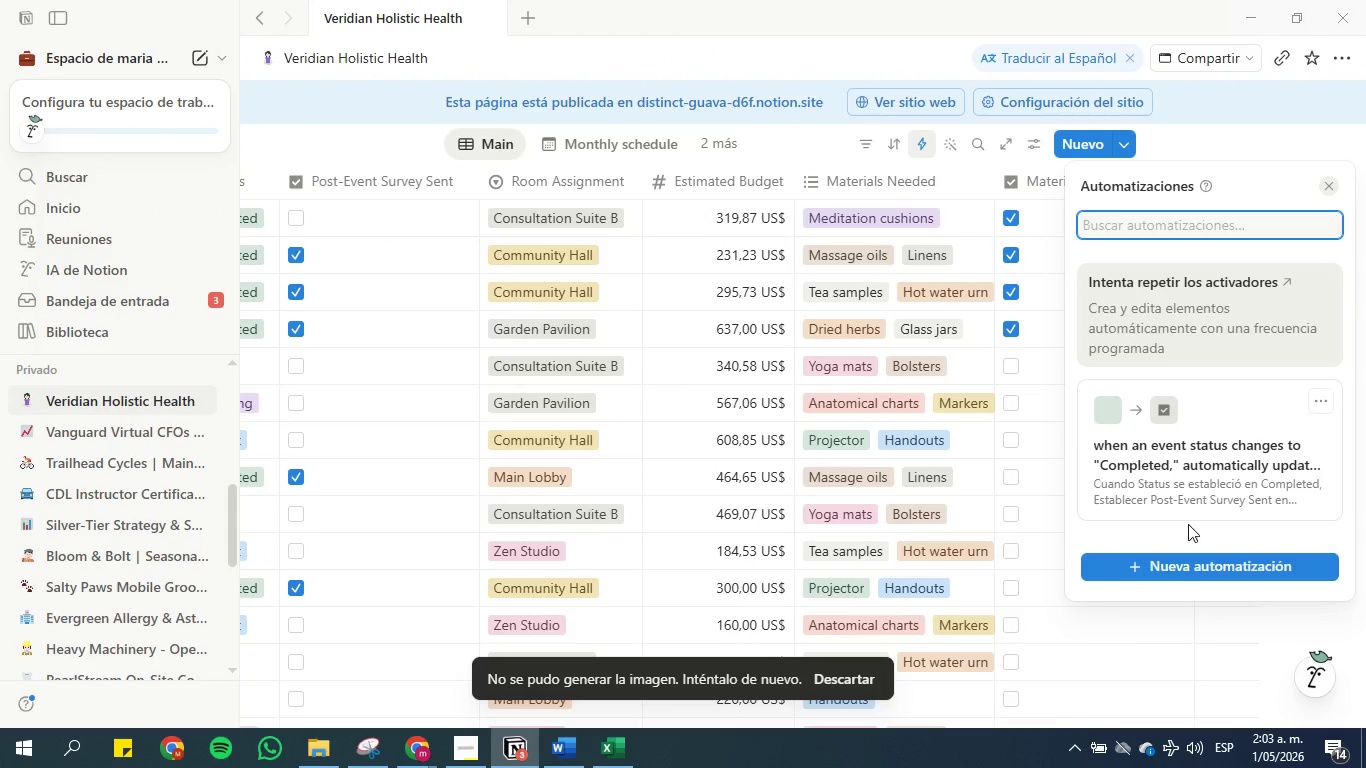 
left_click([1182, 449])
 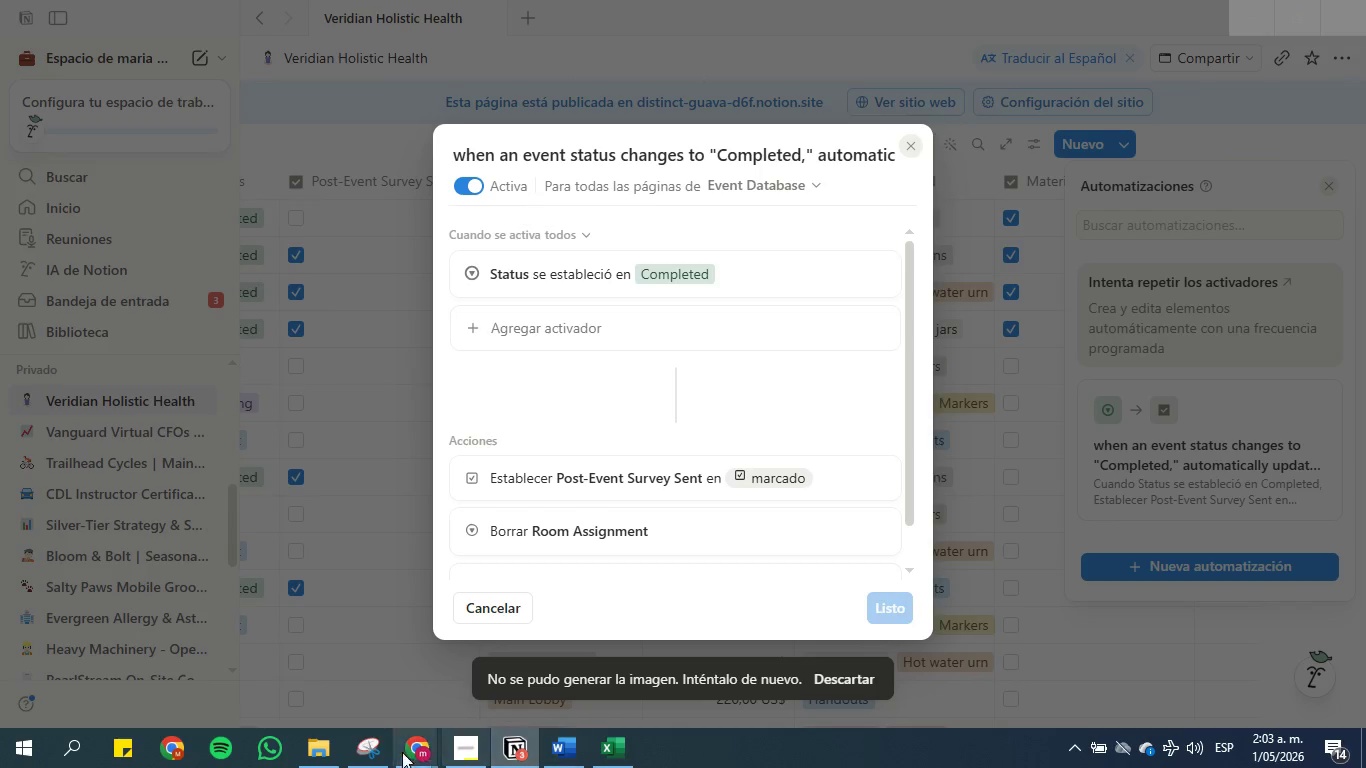 
left_click([355, 753])
 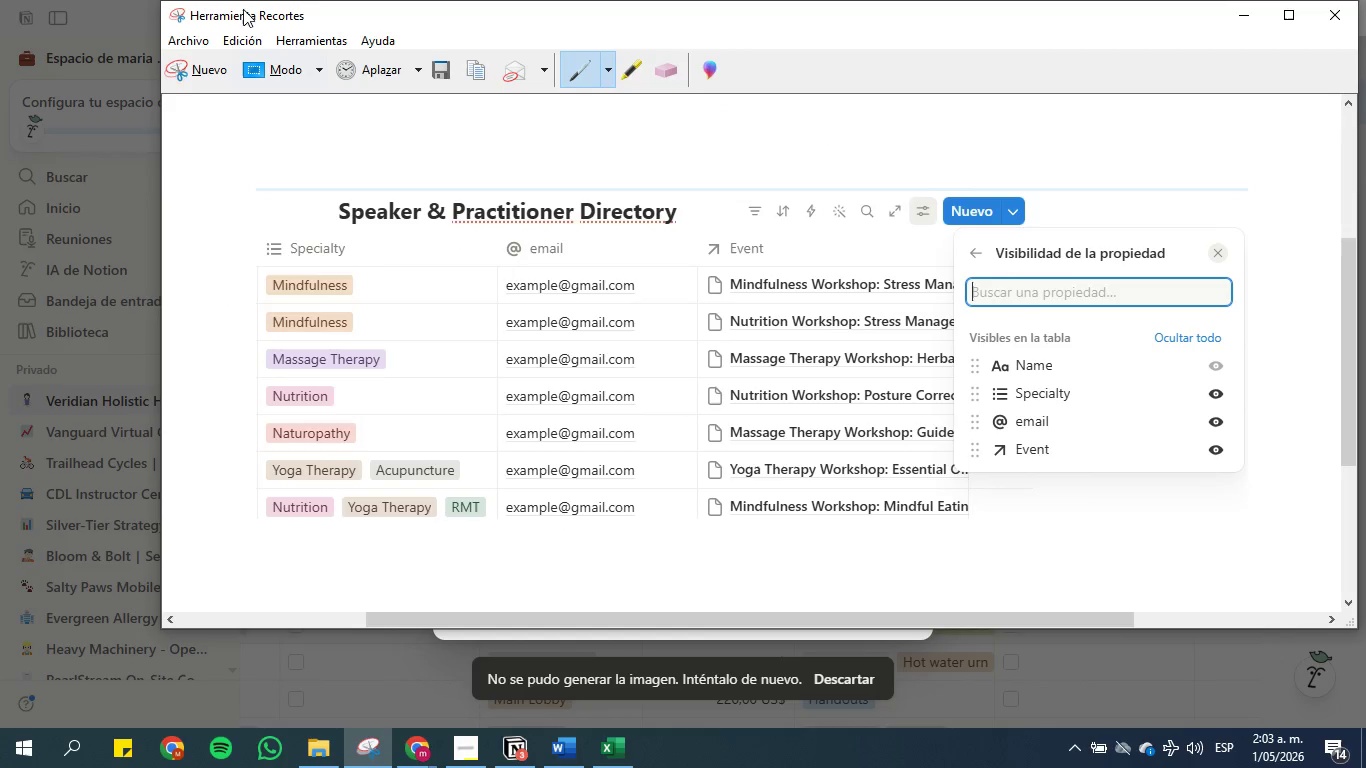 
left_click([181, 65])
 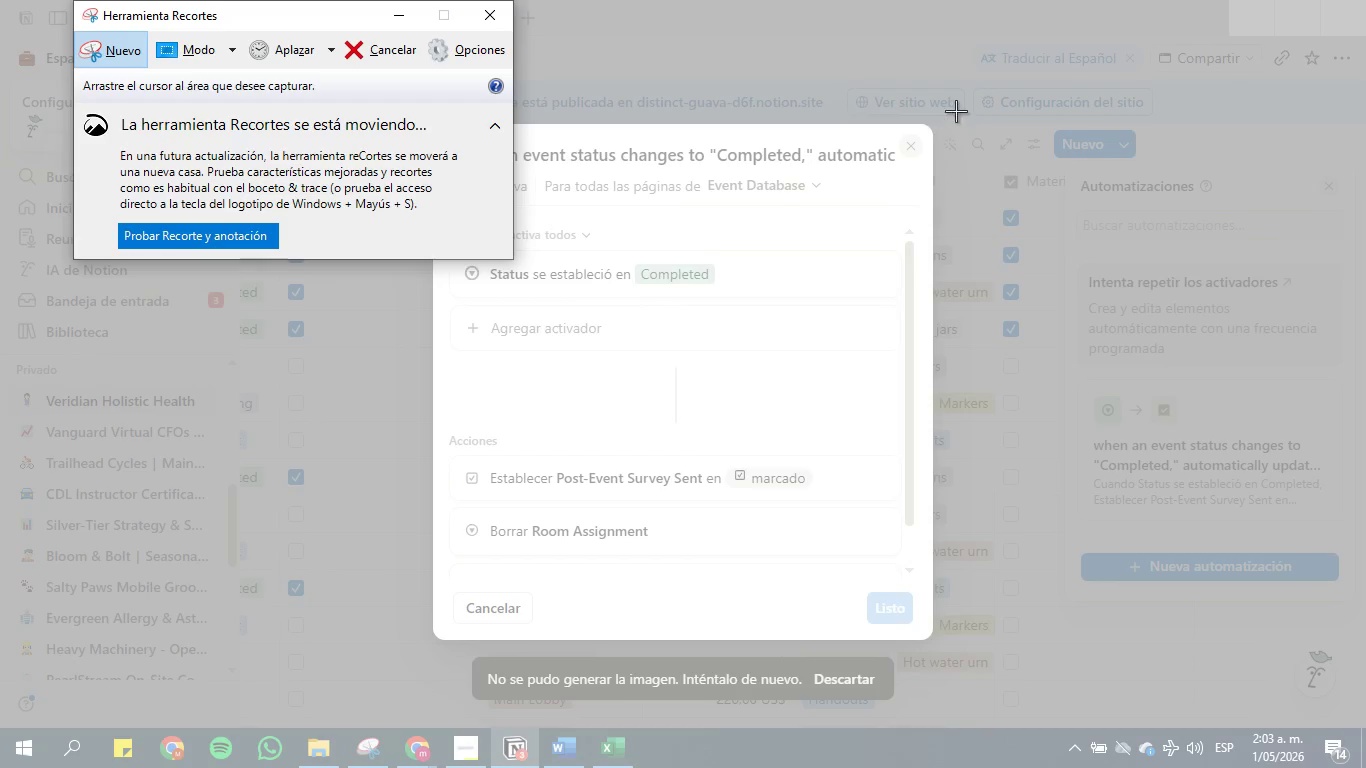 
left_click_drag(start_coordinate=[953, 99], to_coordinate=[403, 654])
 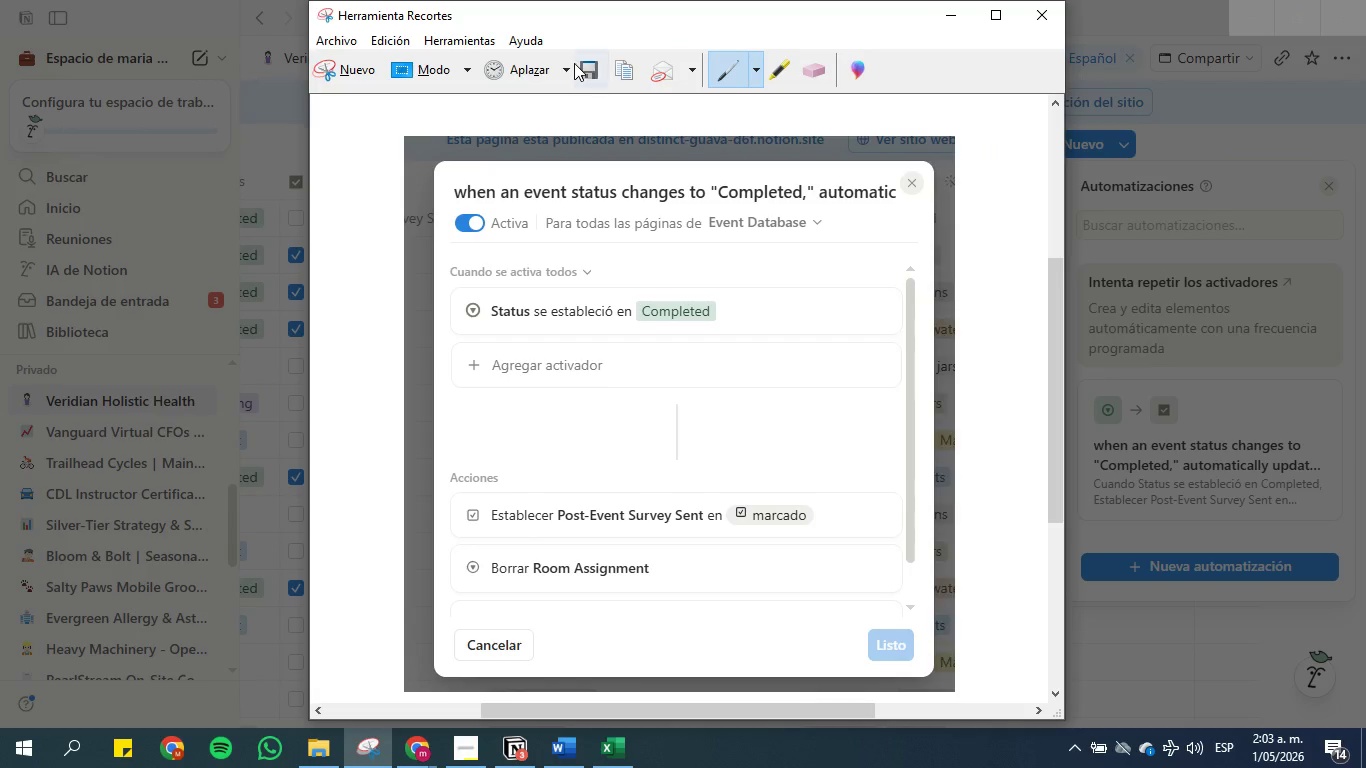 
left_click([584, 68])
 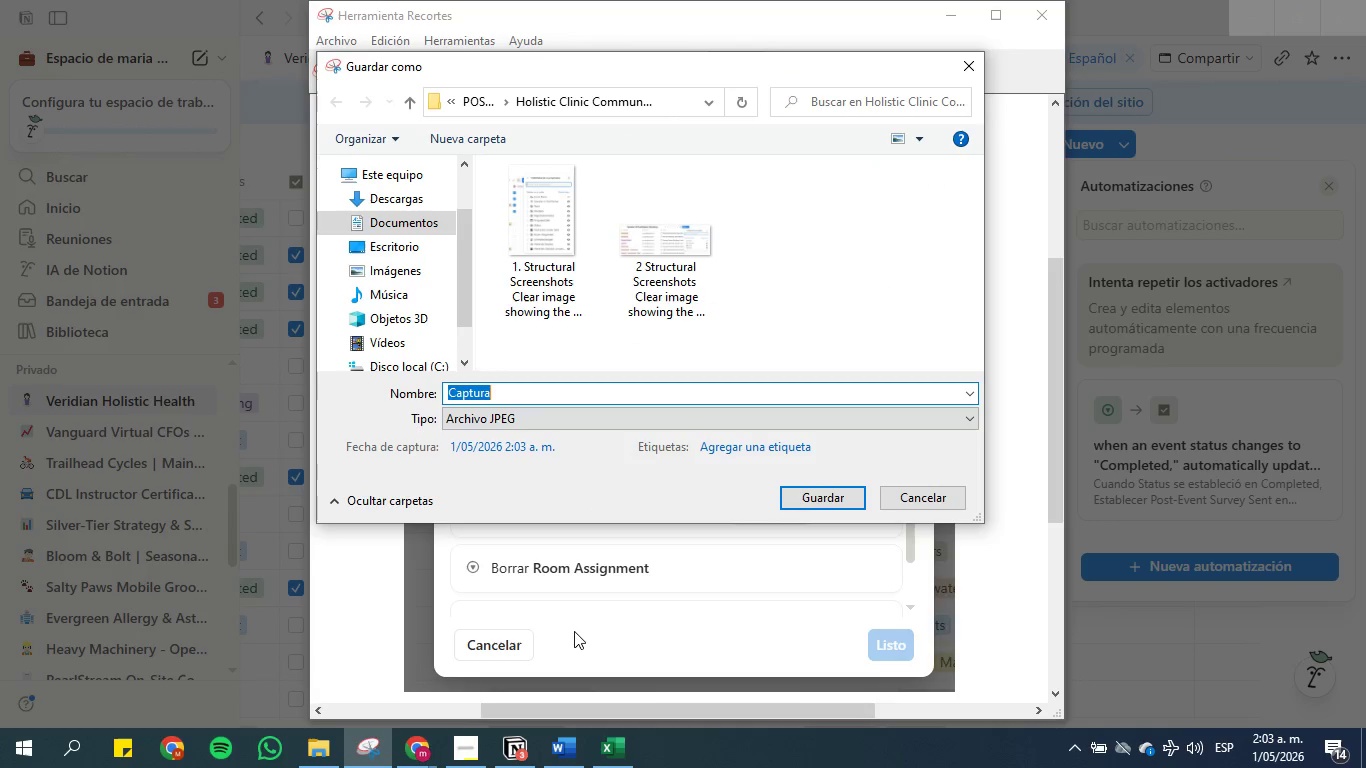 
left_click([565, 755])
 